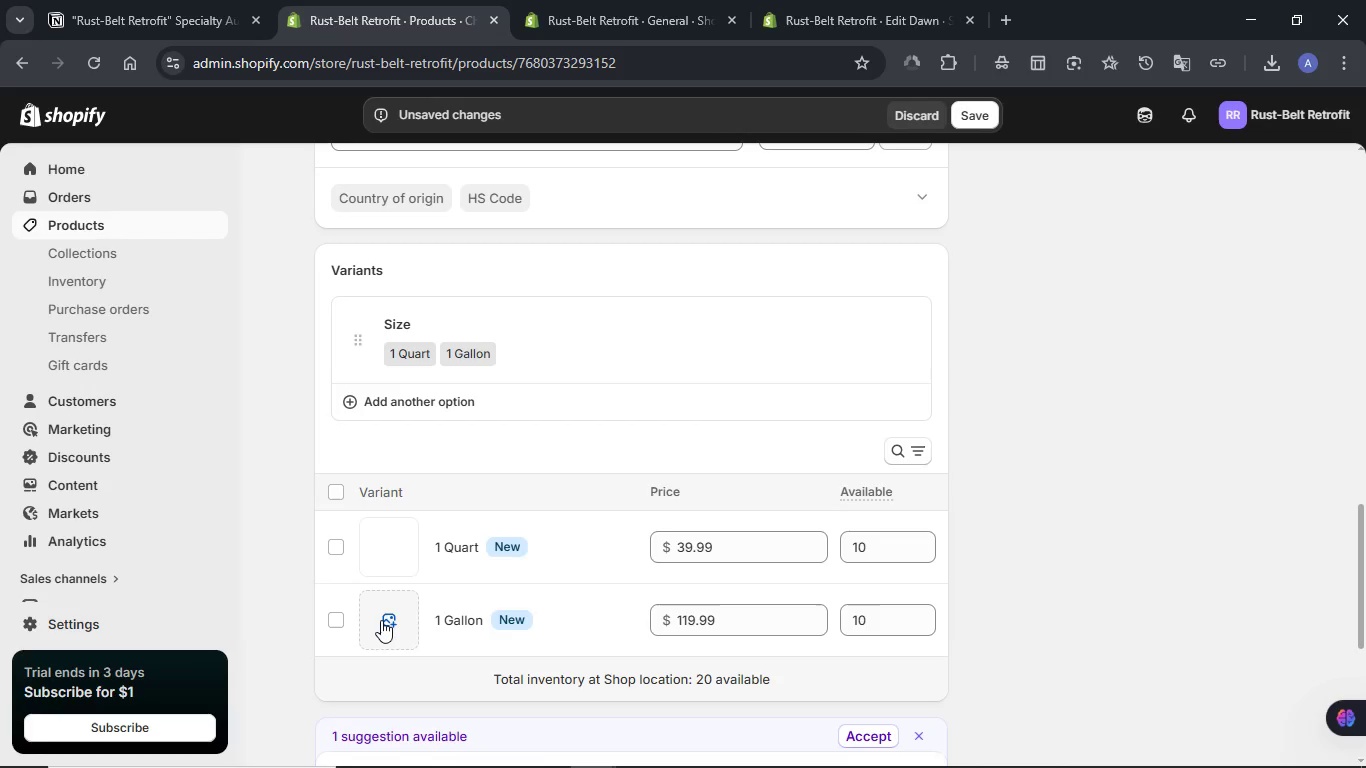 
left_click([385, 618])
 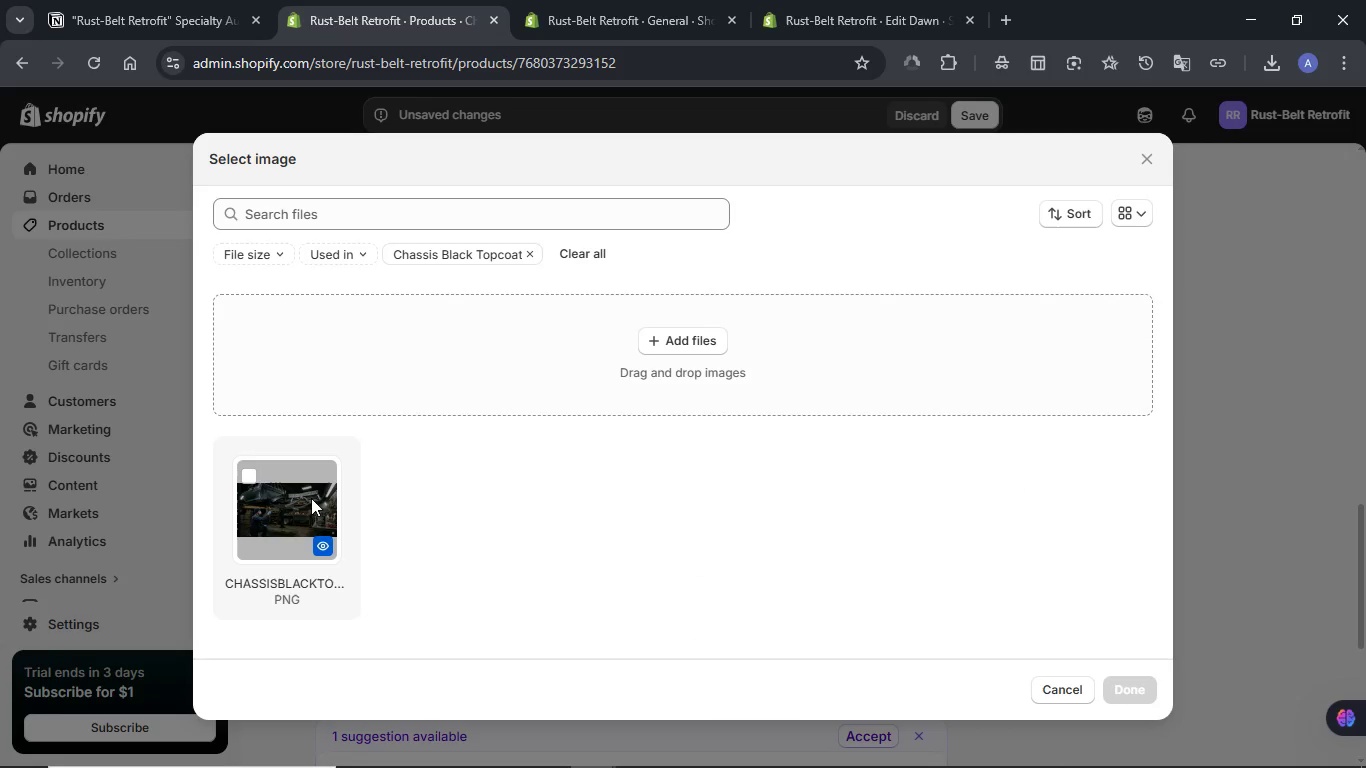 
left_click([304, 499])
 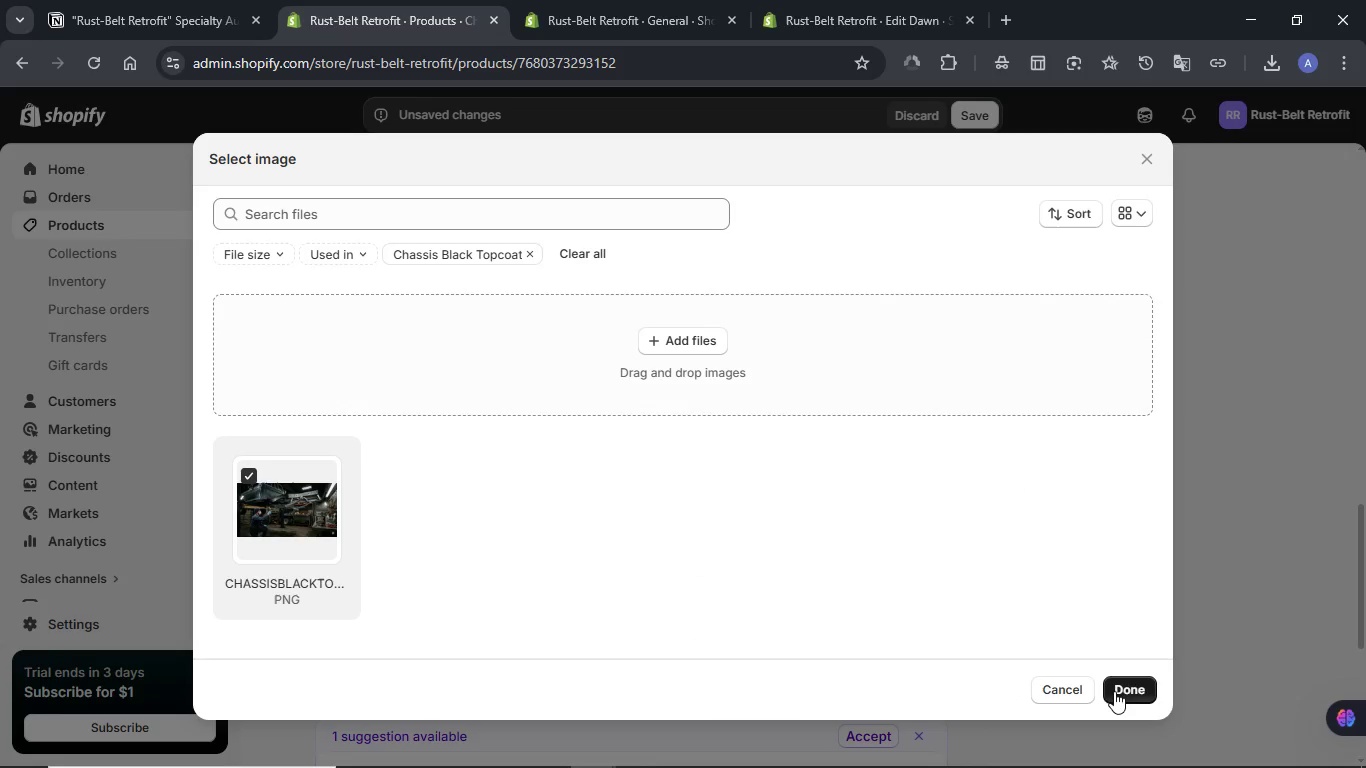 
left_click([1104, 689])
 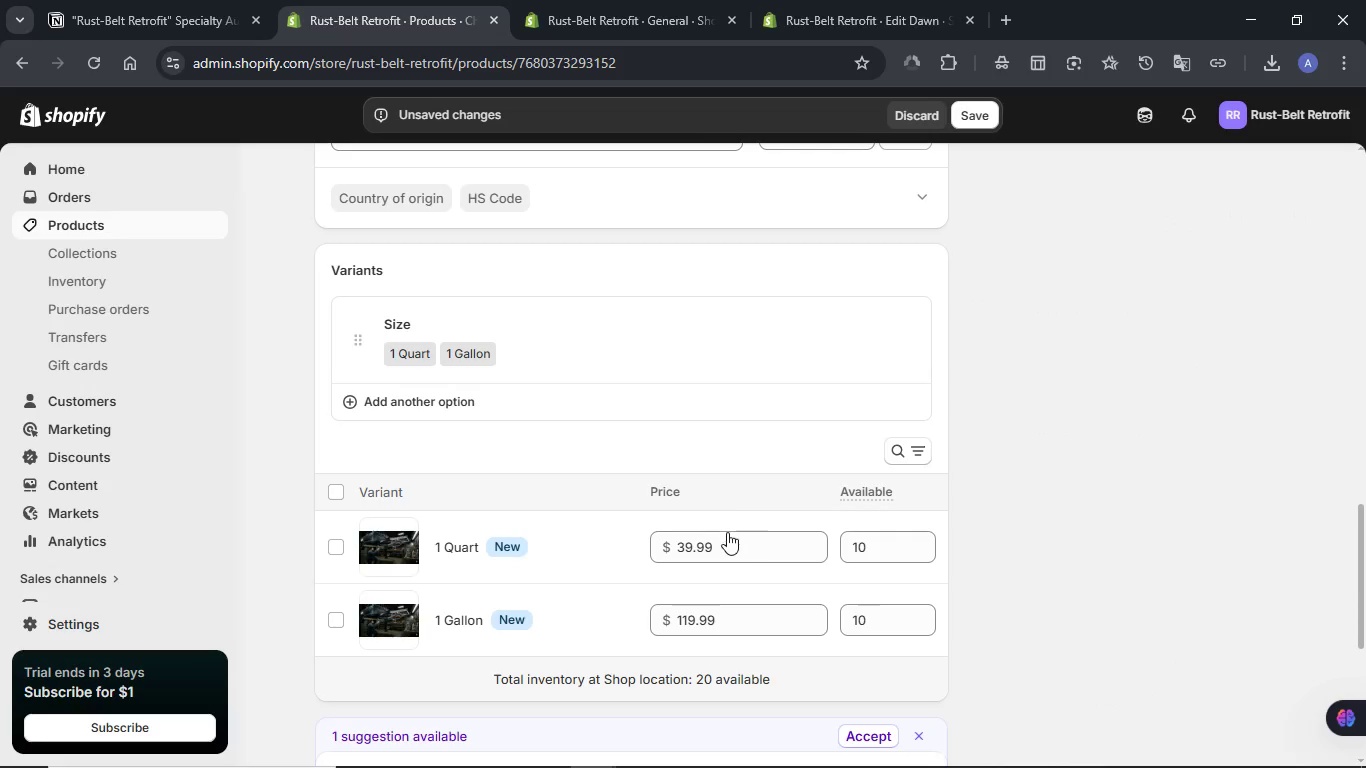 
scroll: coordinate [701, 539], scroll_direction: down, amount: 2.0
 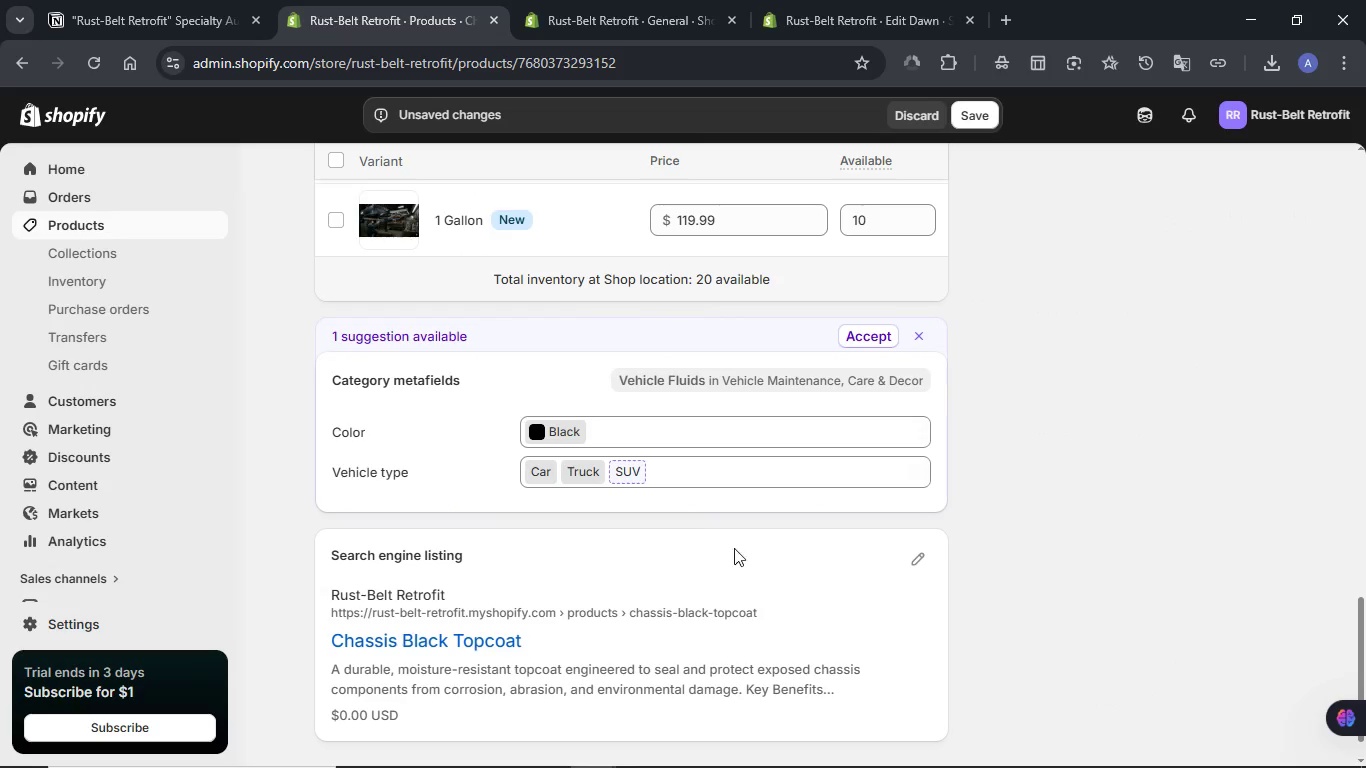 
left_click([979, 120])
 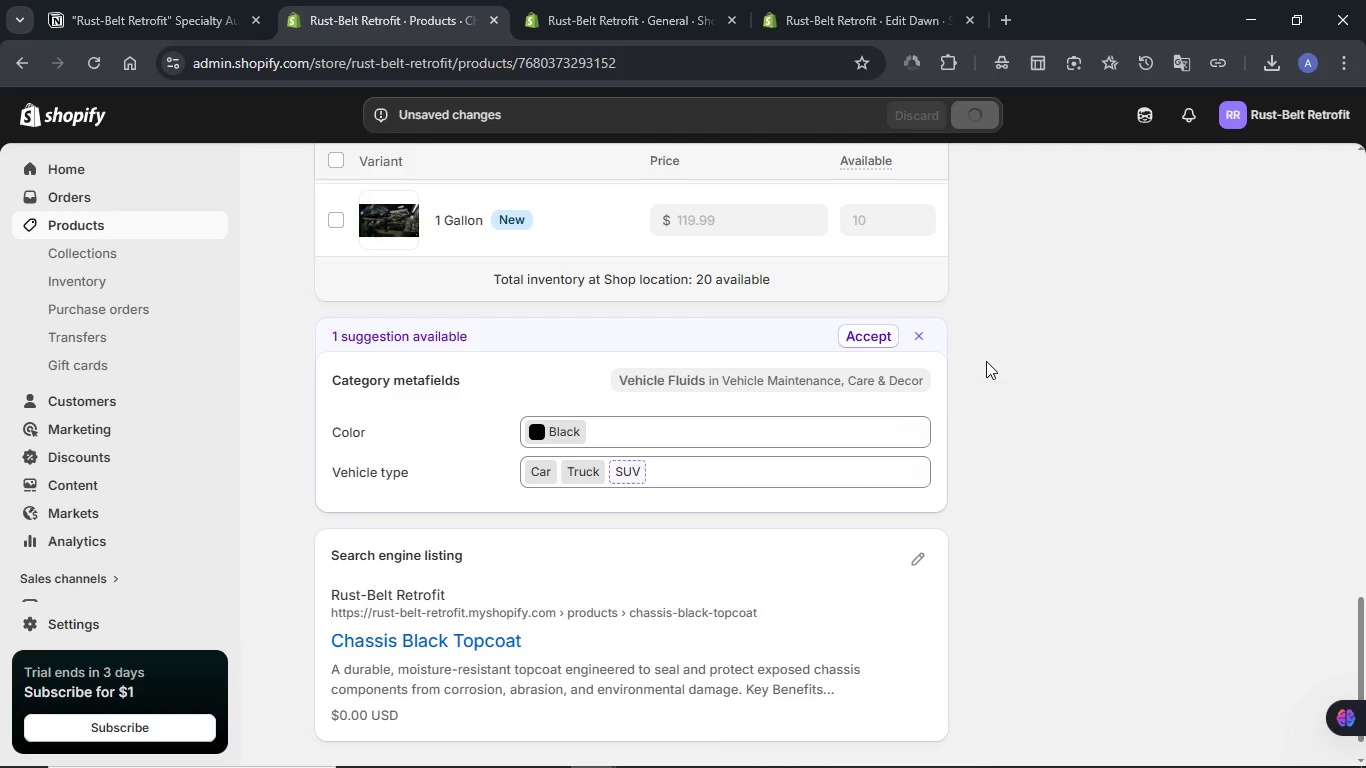 
wait(5.83)
 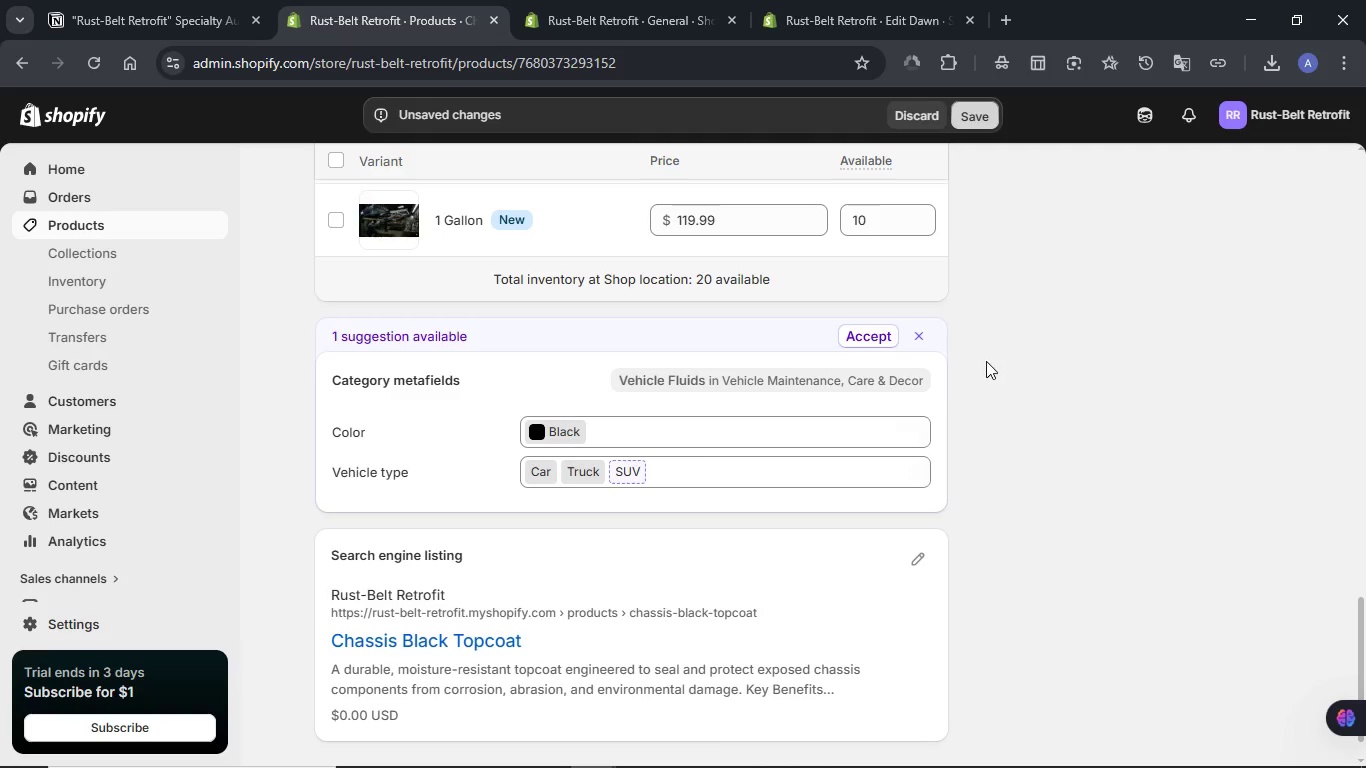 
left_click([146, 6])
 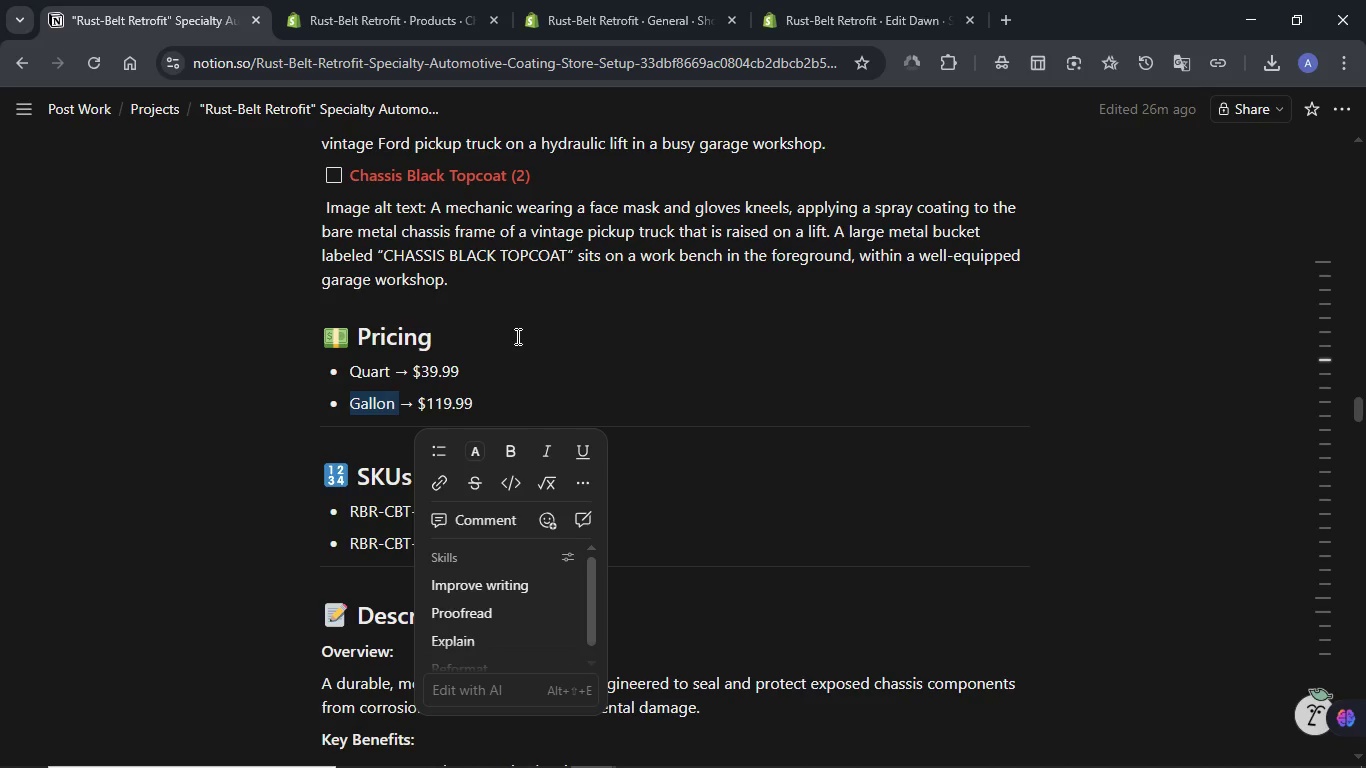 
left_click([522, 335])
 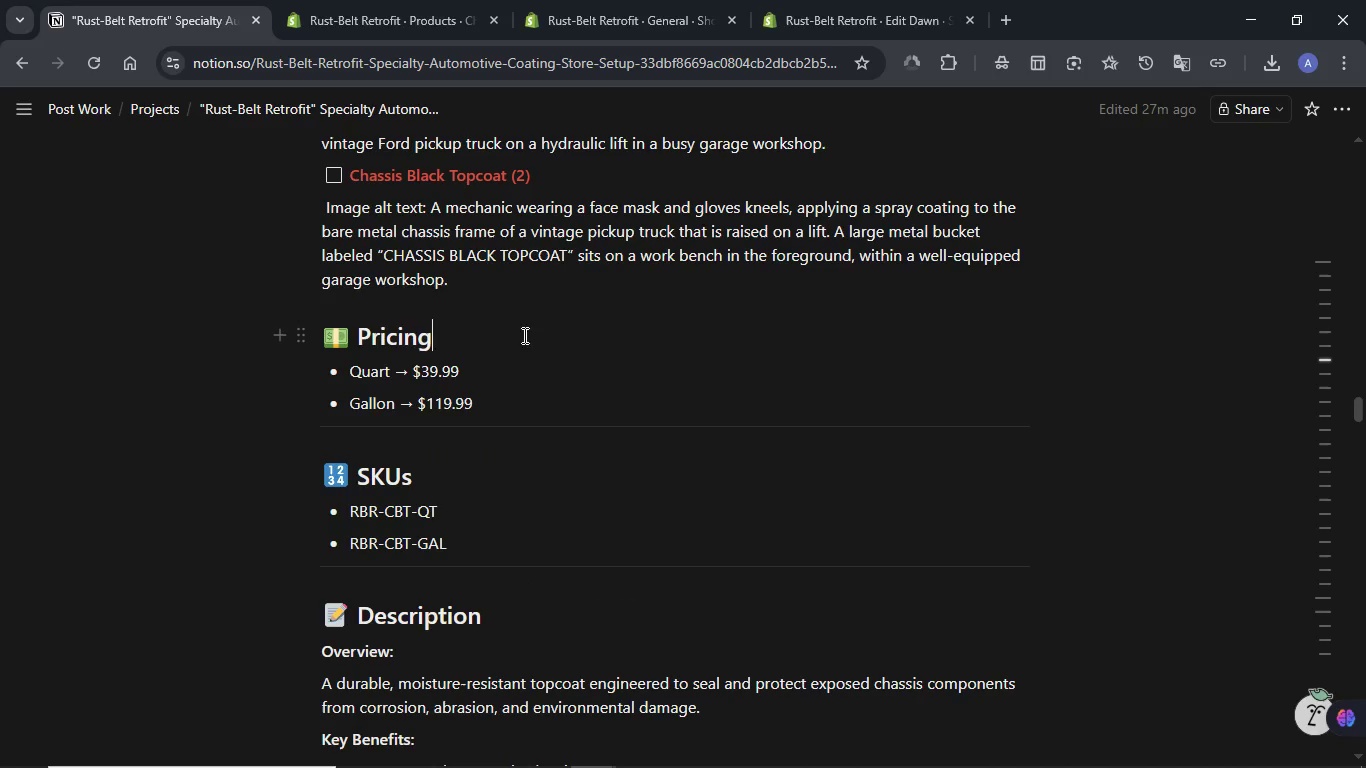 
left_click_drag(start_coordinate=[440, 507], to_coordinate=[348, 509])
 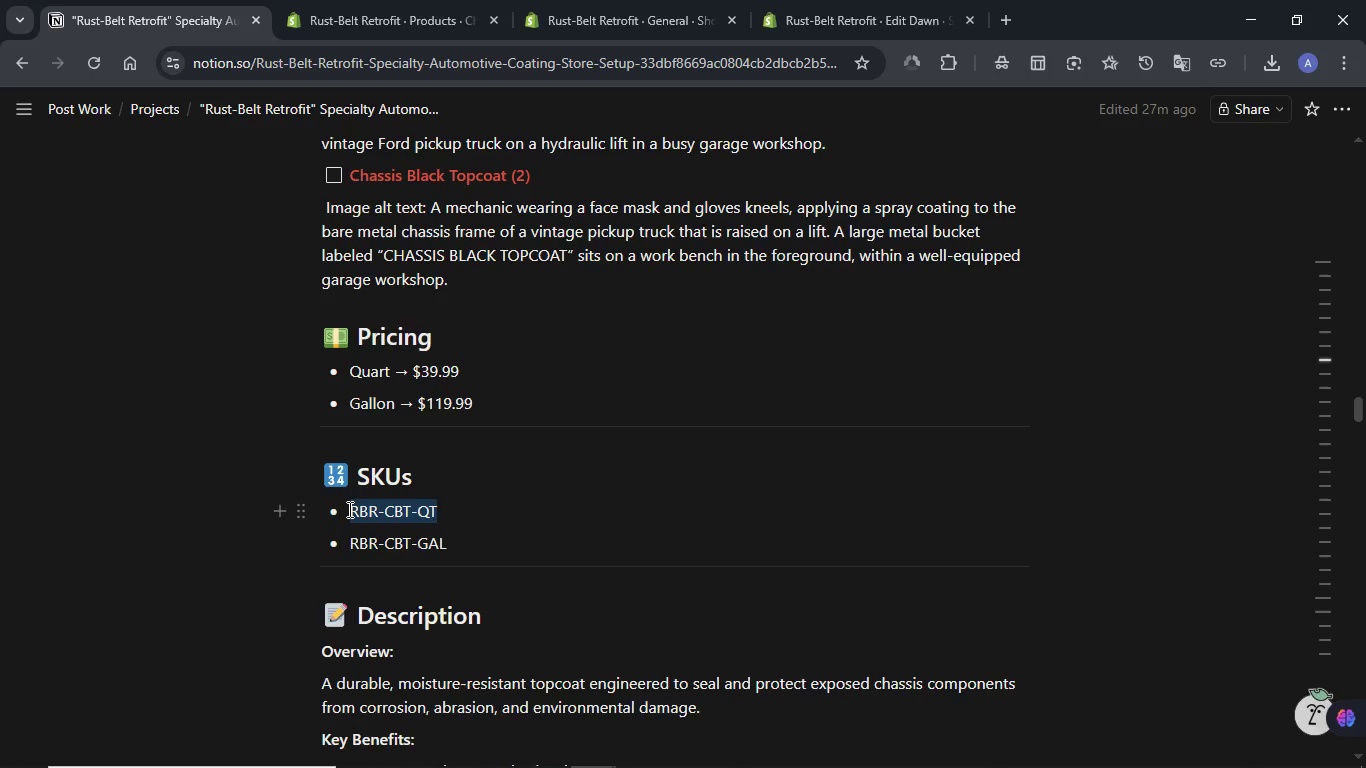 
key(Control+C)
 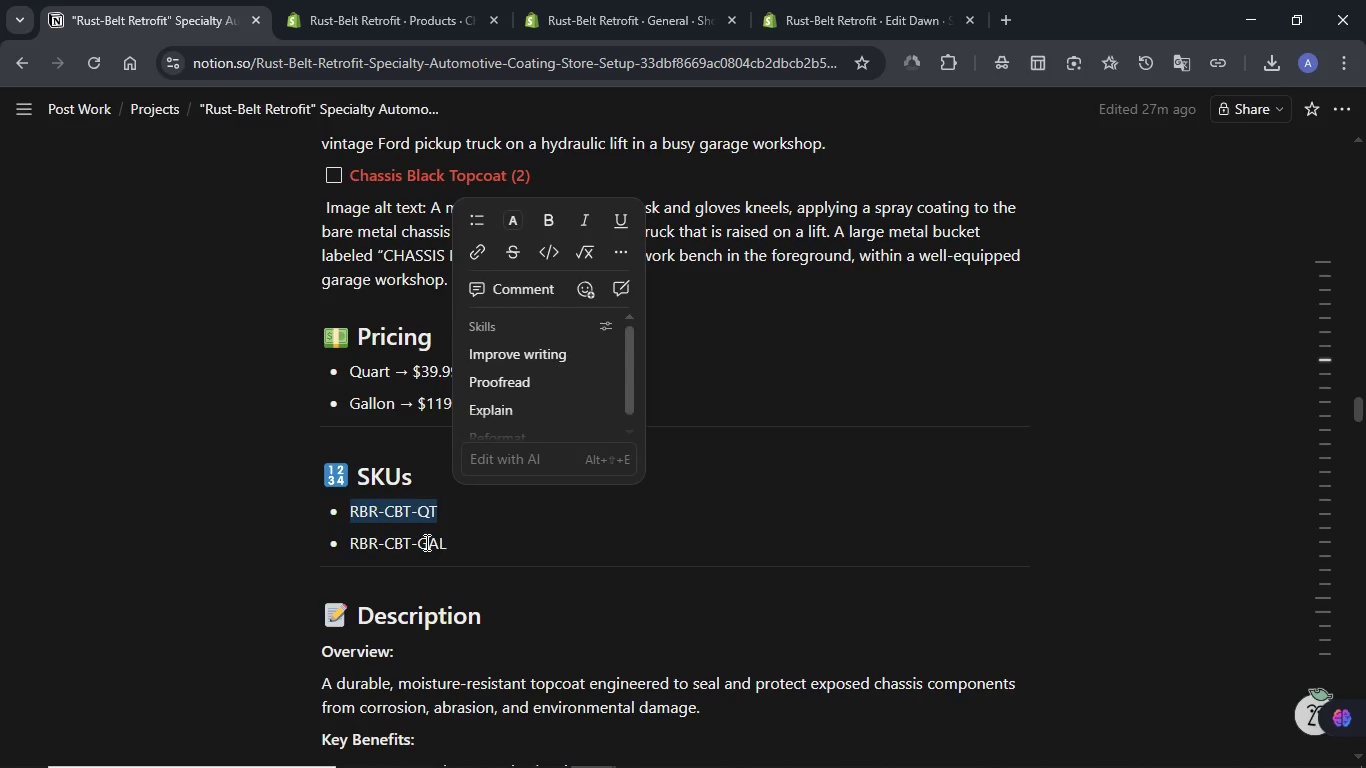 
left_click([425, 542])
 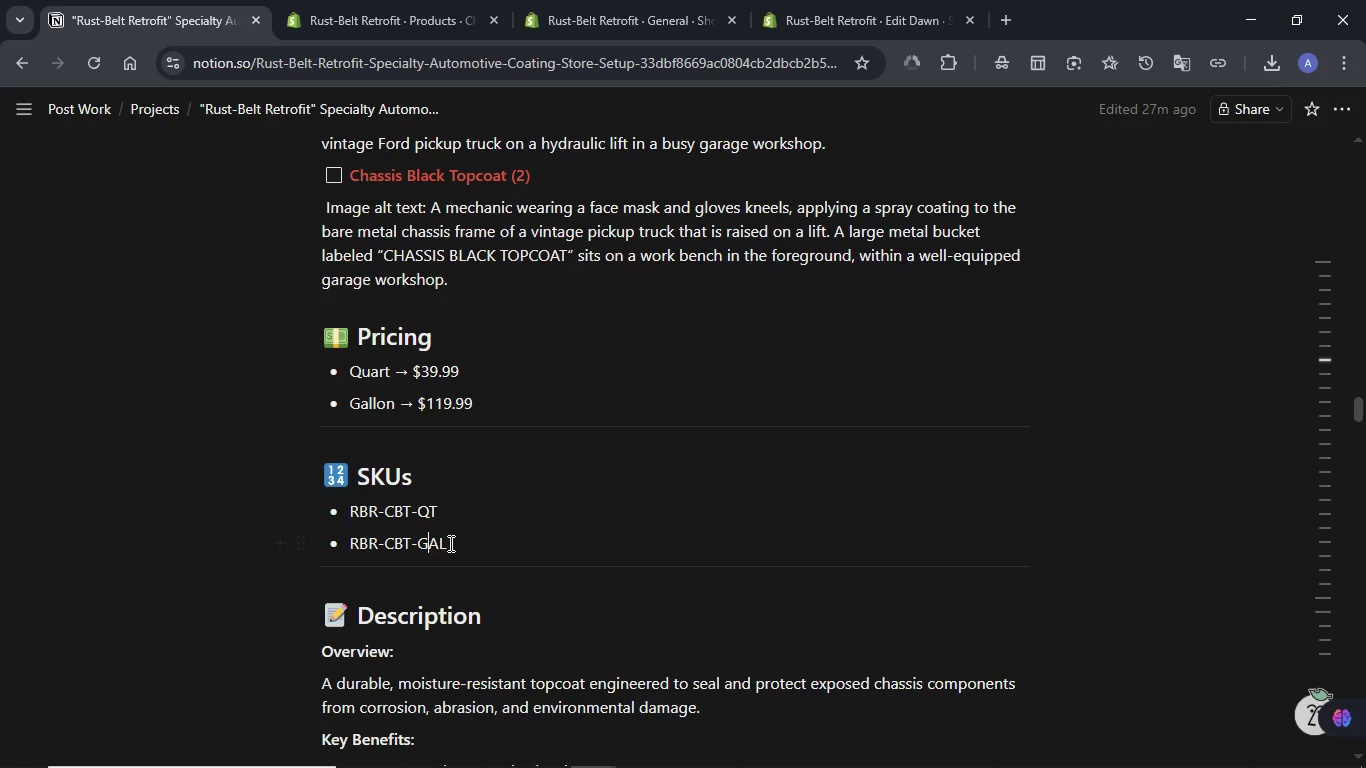 
left_click_drag(start_coordinate=[449, 543], to_coordinate=[349, 540])
 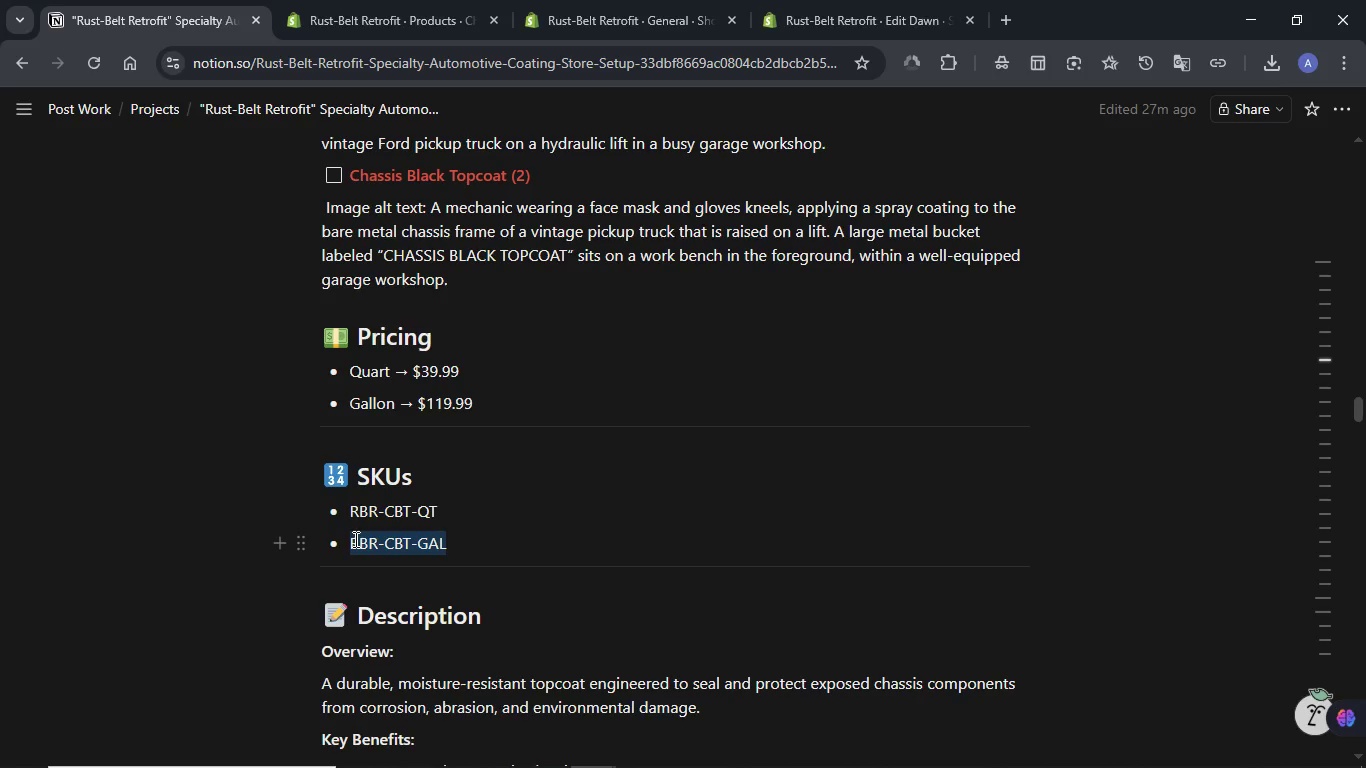 
key(Control+C)
 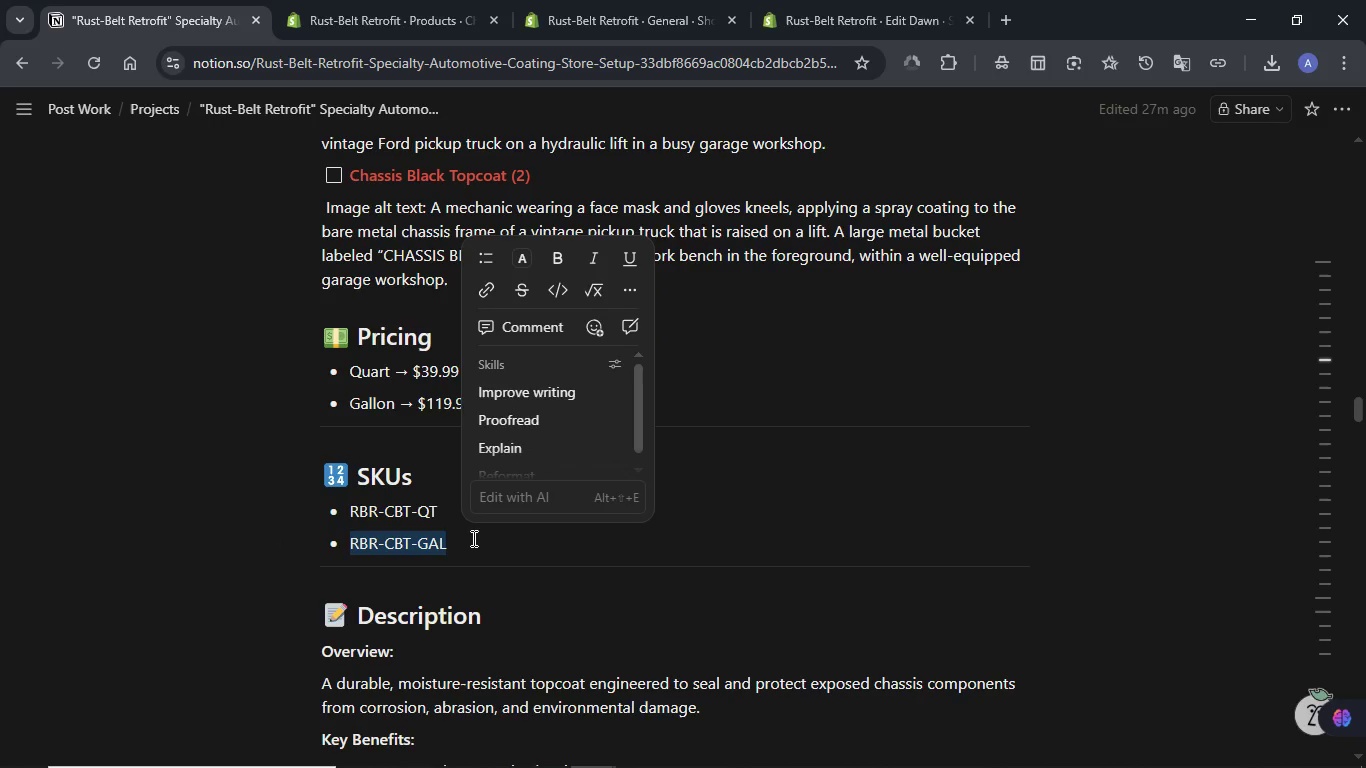 
left_click([487, 550])
 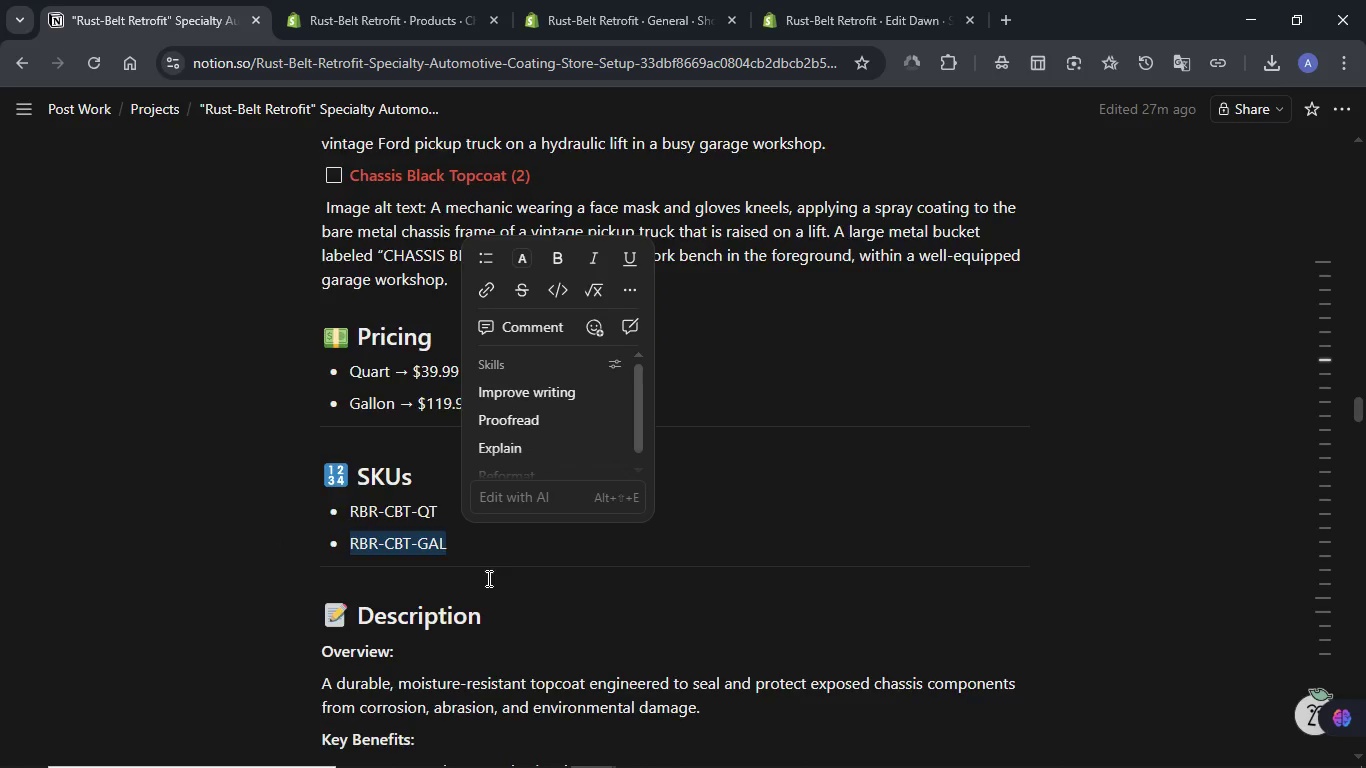 
scroll: coordinate [456, 560], scroll_direction: down, amount: 3.0
 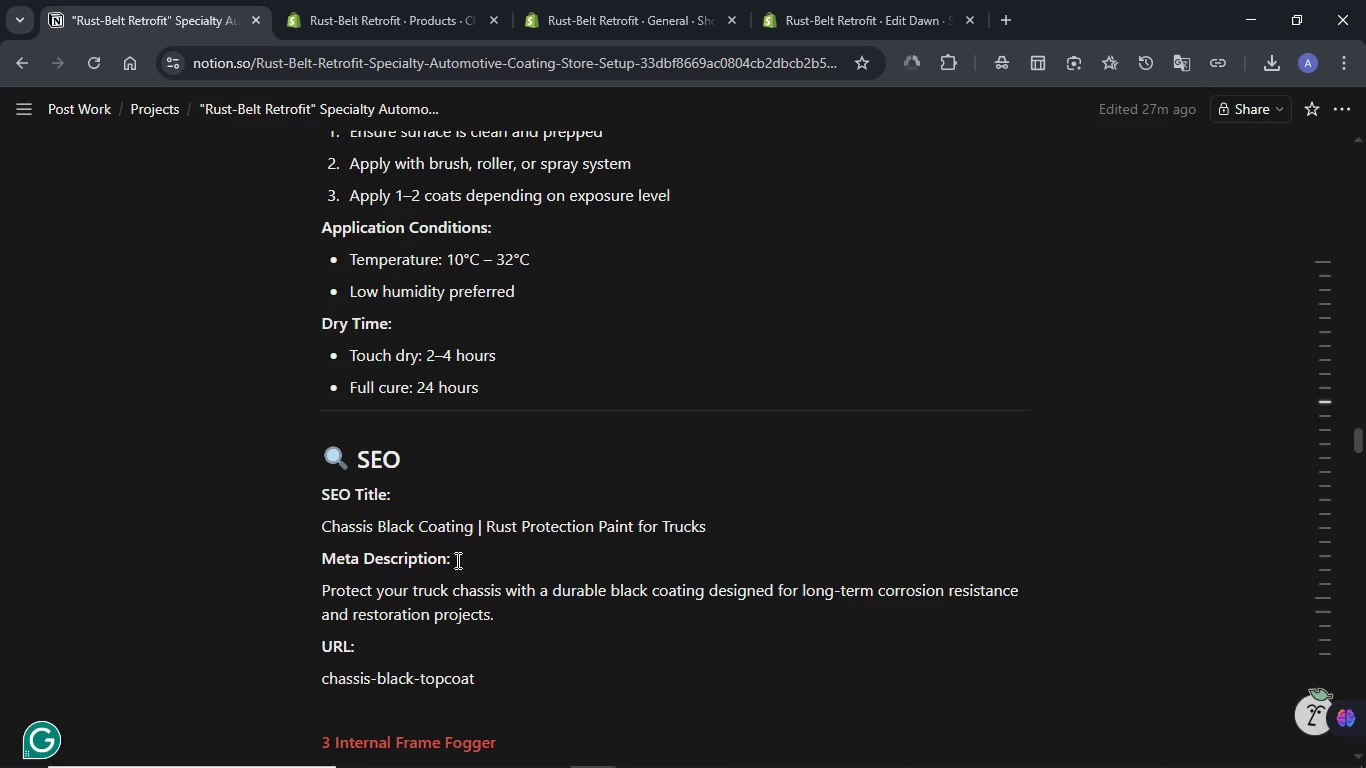 
double_click([458, 531])
 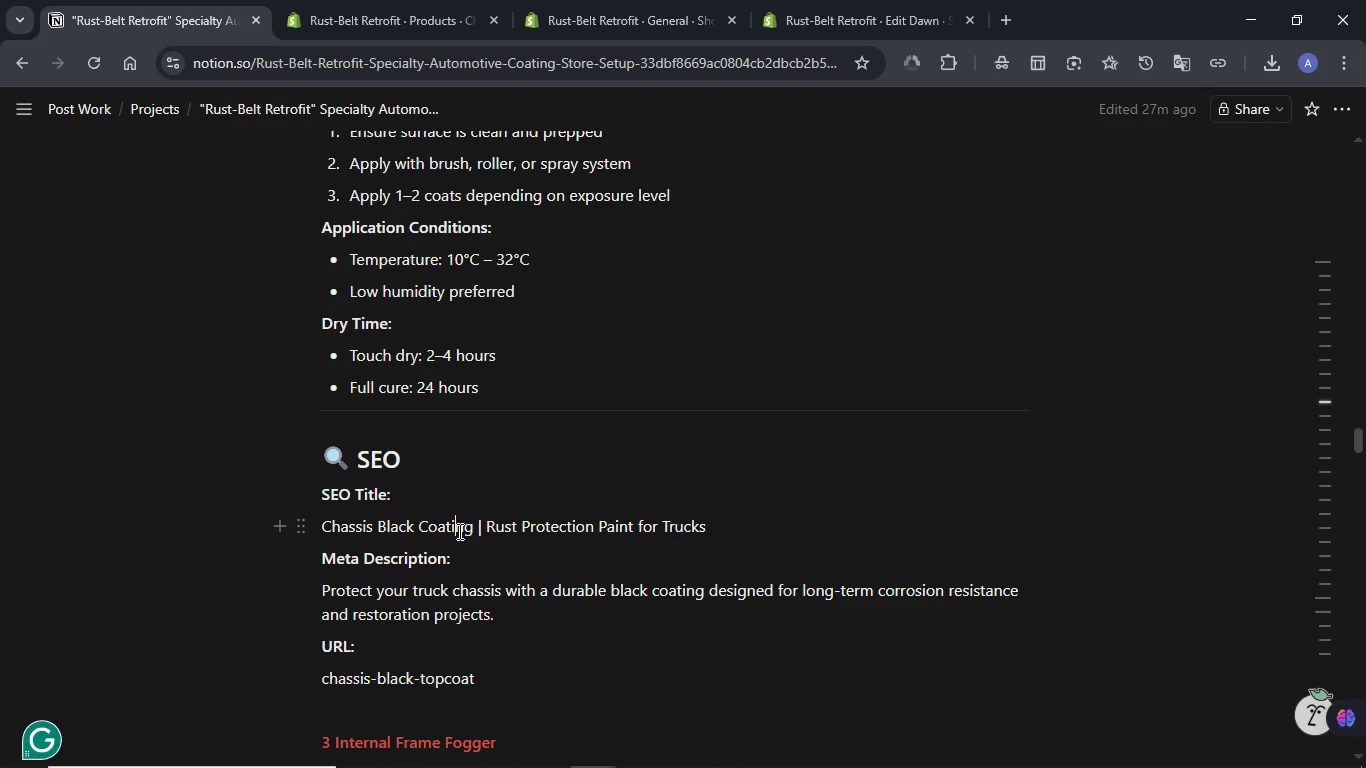 
triple_click([458, 531])
 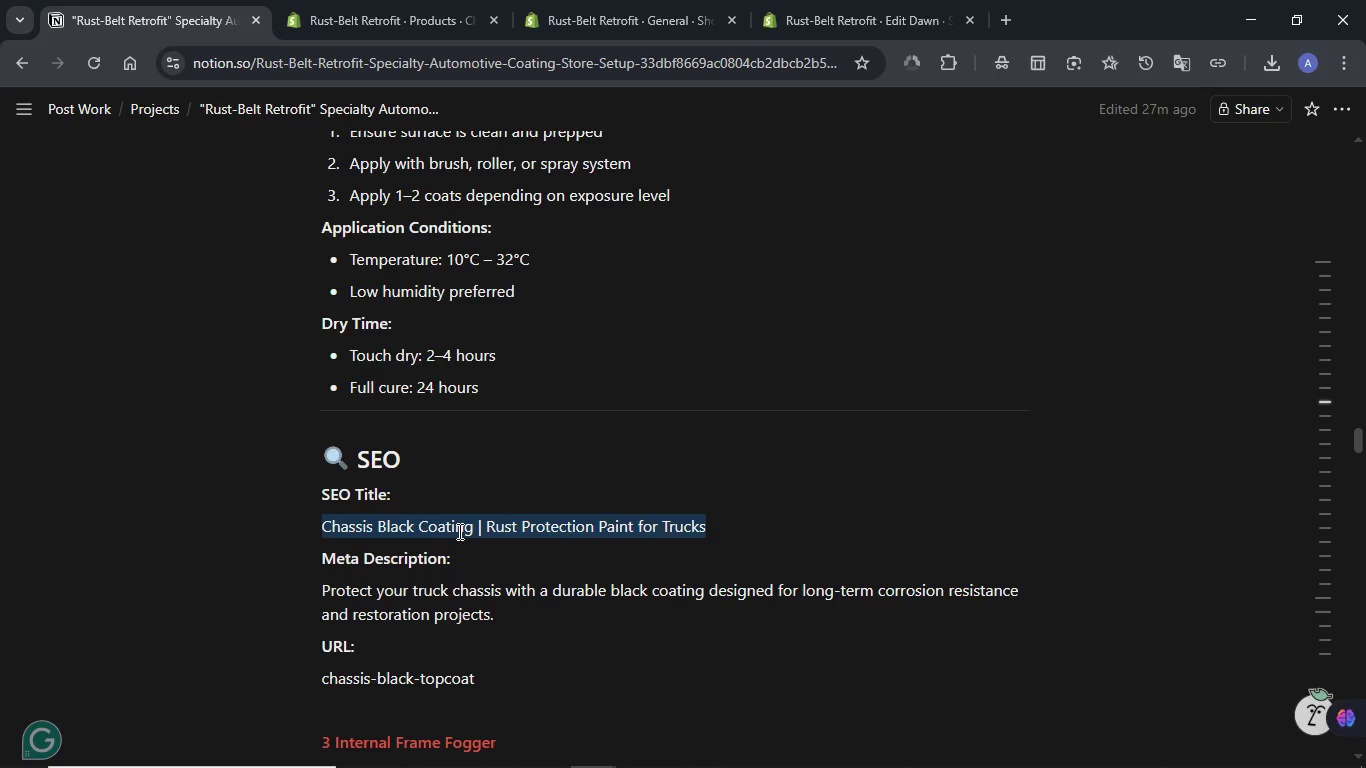 
key(Control+C)
 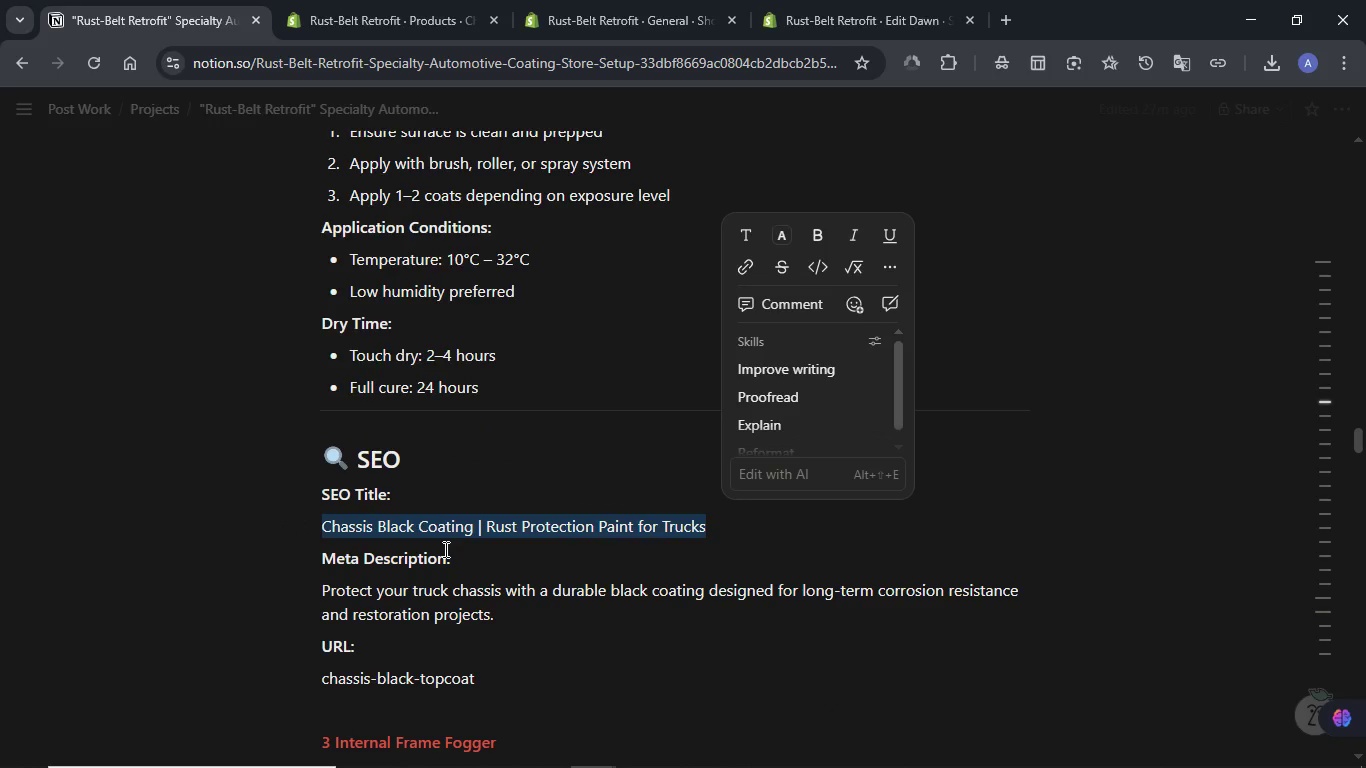 
left_click([388, 589])
 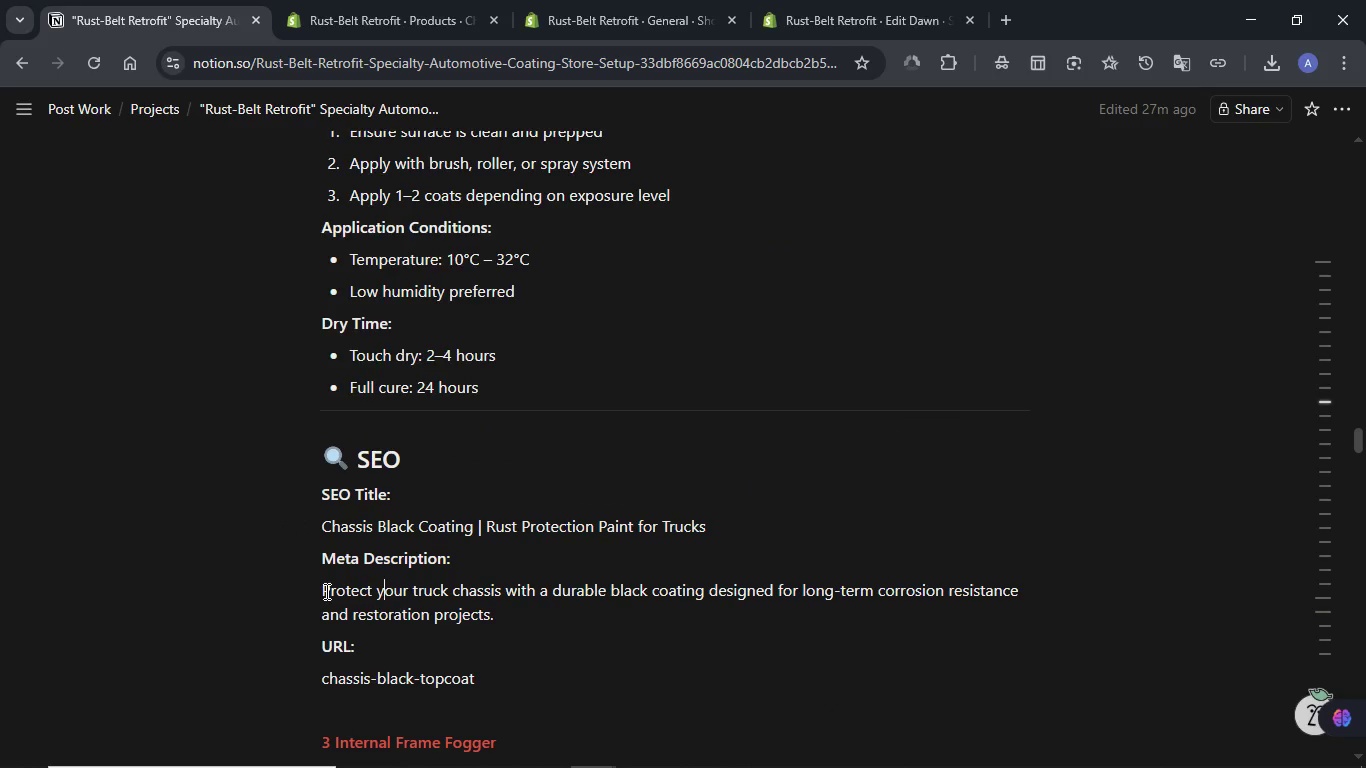 
left_click_drag(start_coordinate=[320, 591], to_coordinate=[513, 619])
 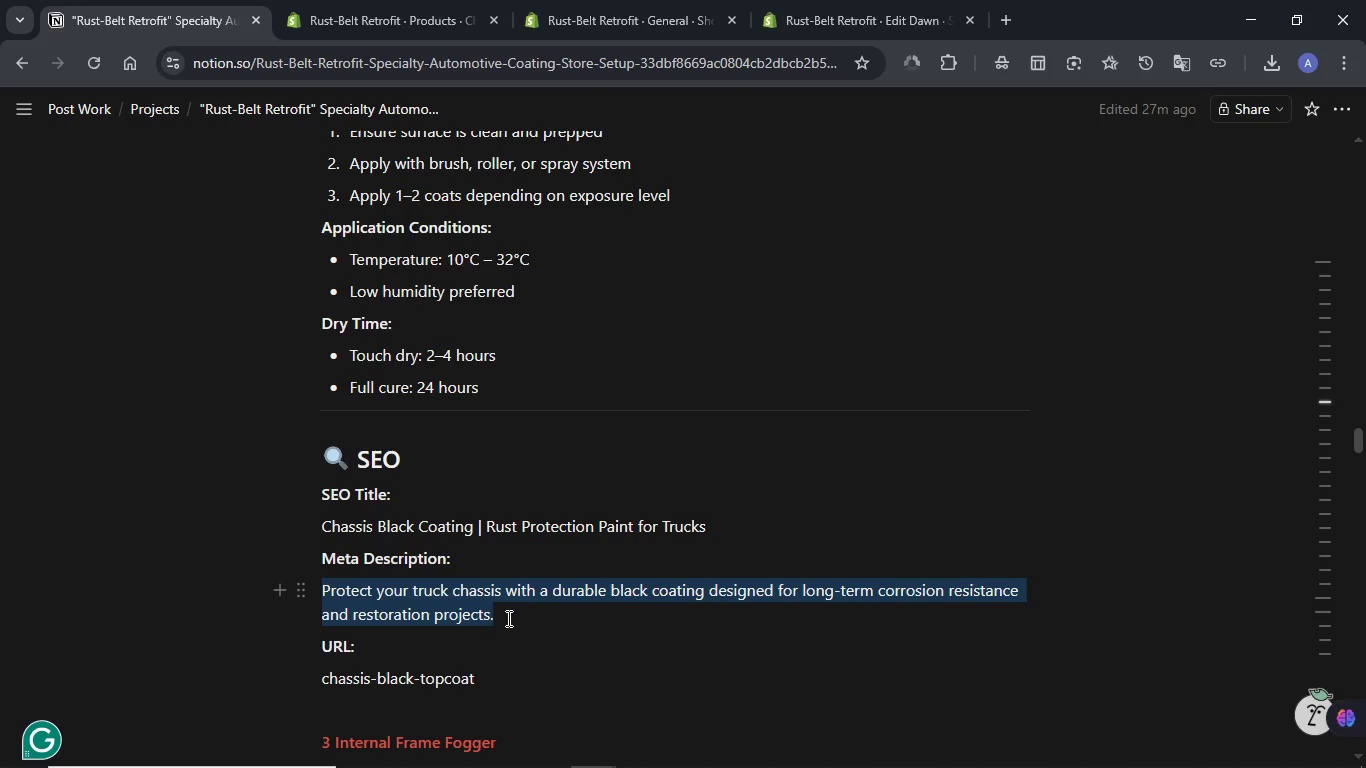 
key(Control+C)
 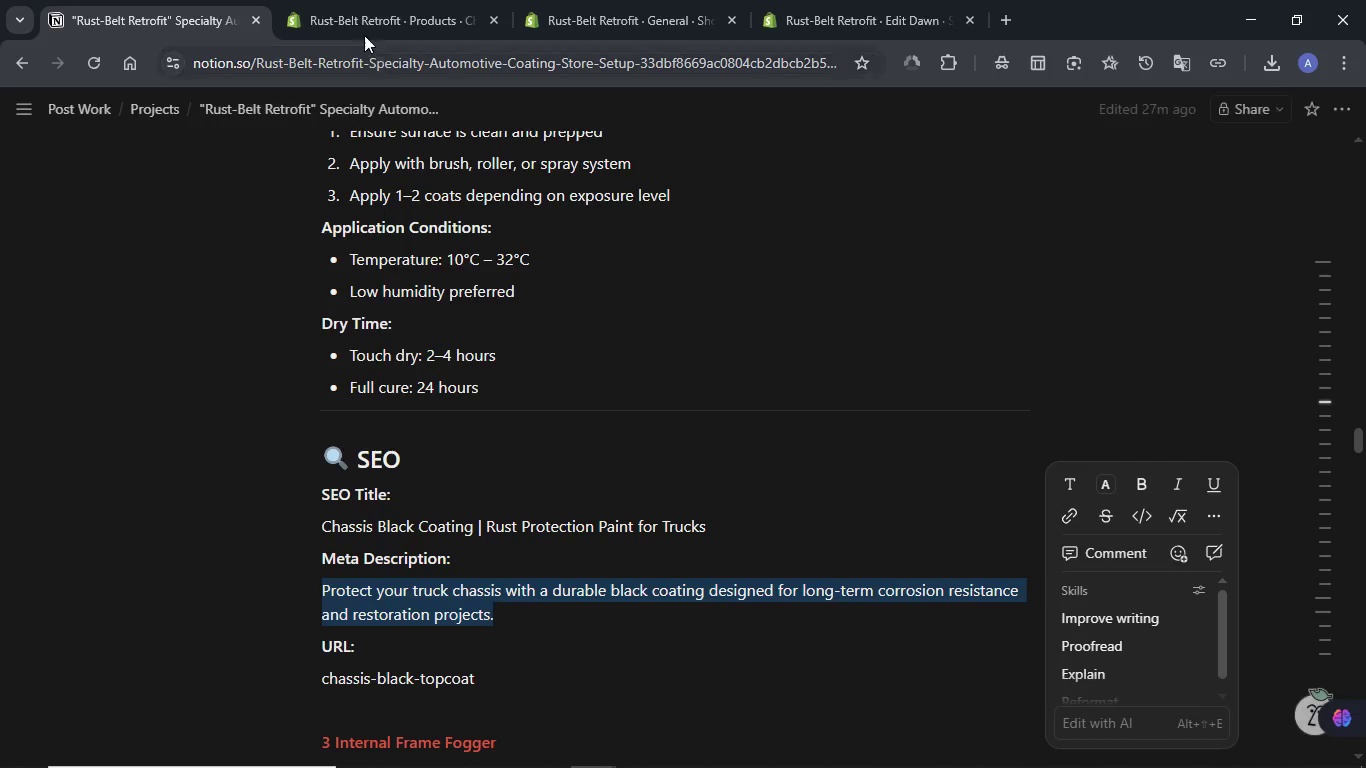 
left_click([361, 8])
 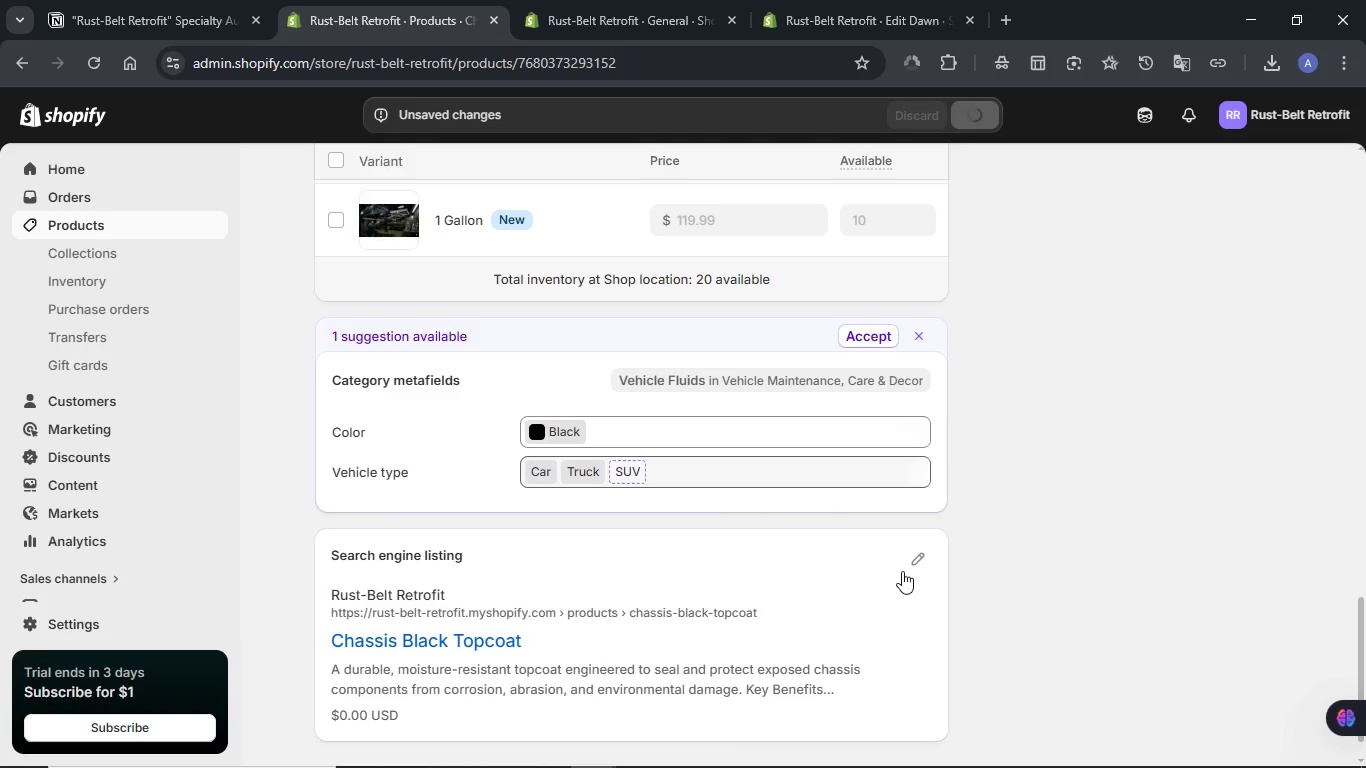 
left_click([909, 561])
 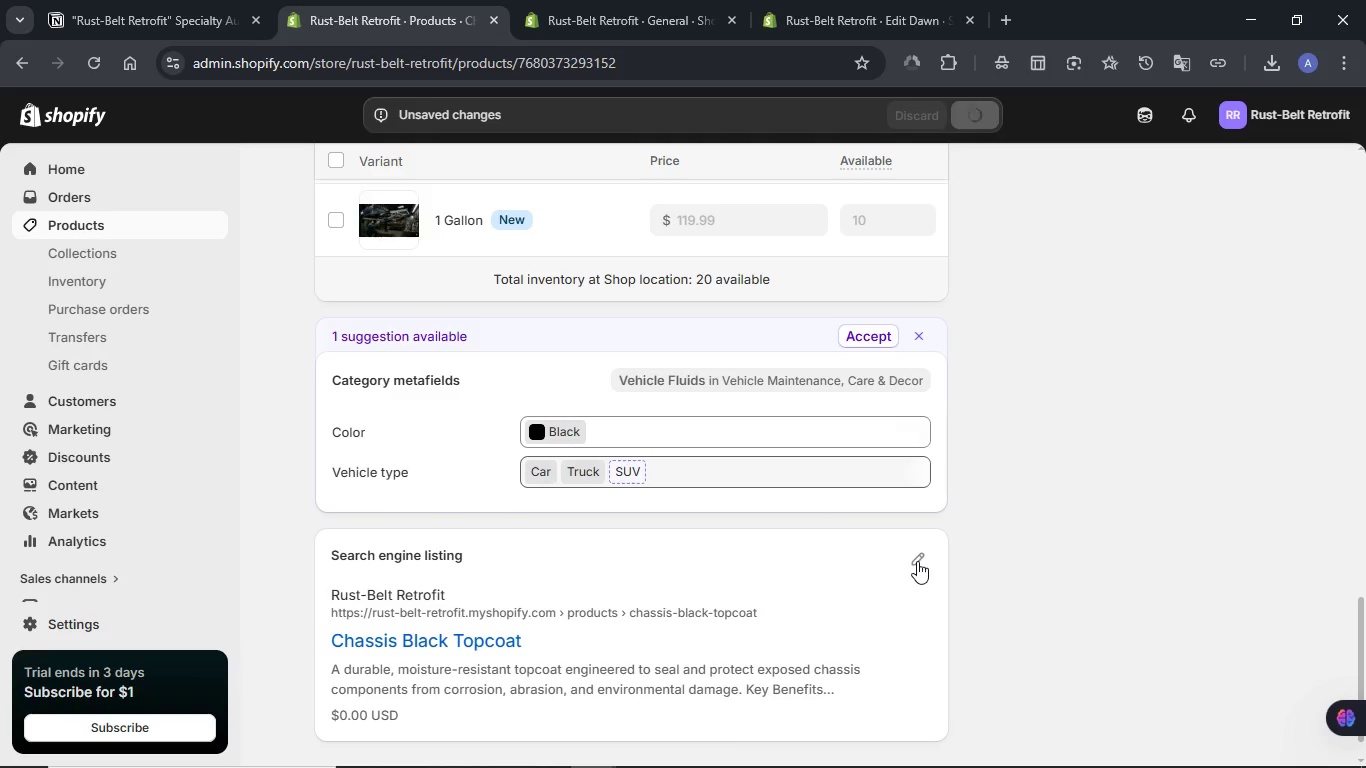 
left_click([917, 561])
 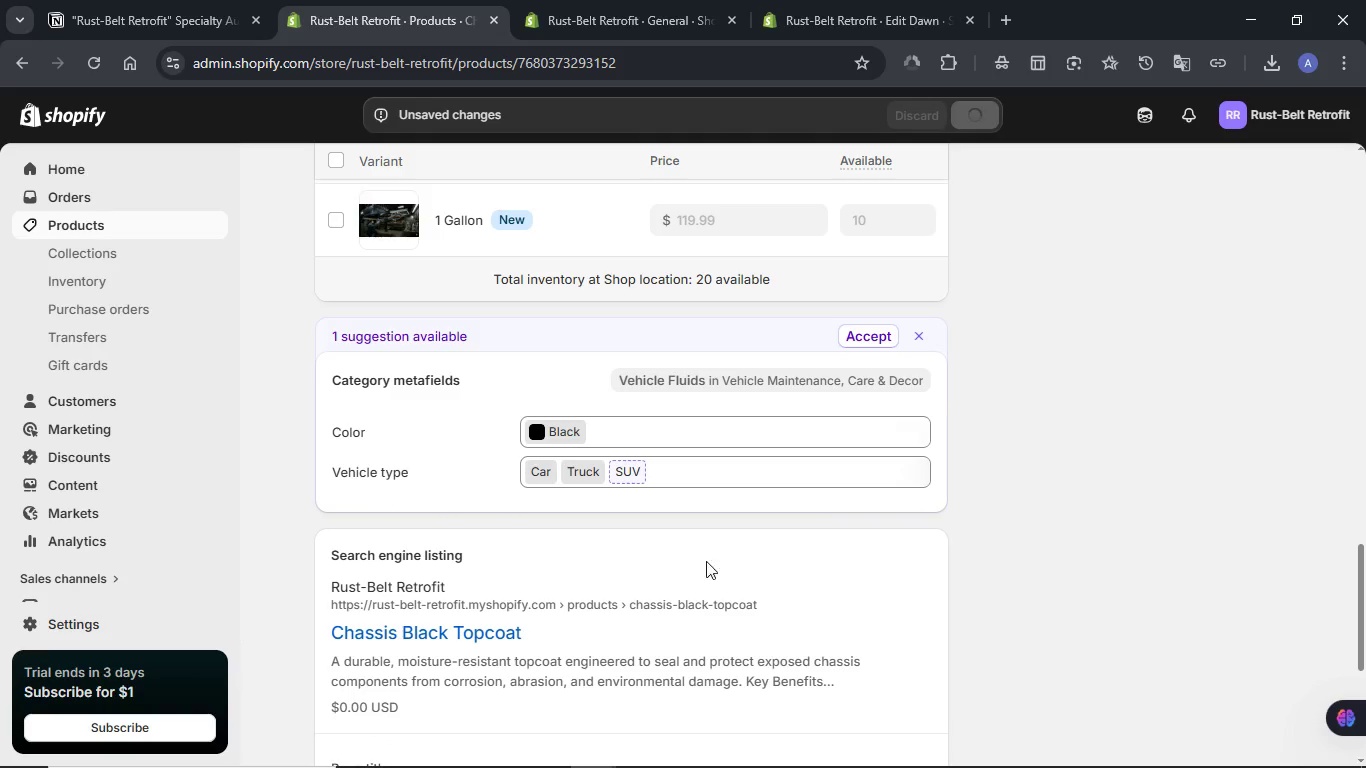 
scroll: coordinate [632, 559], scroll_direction: down, amount: 2.0
 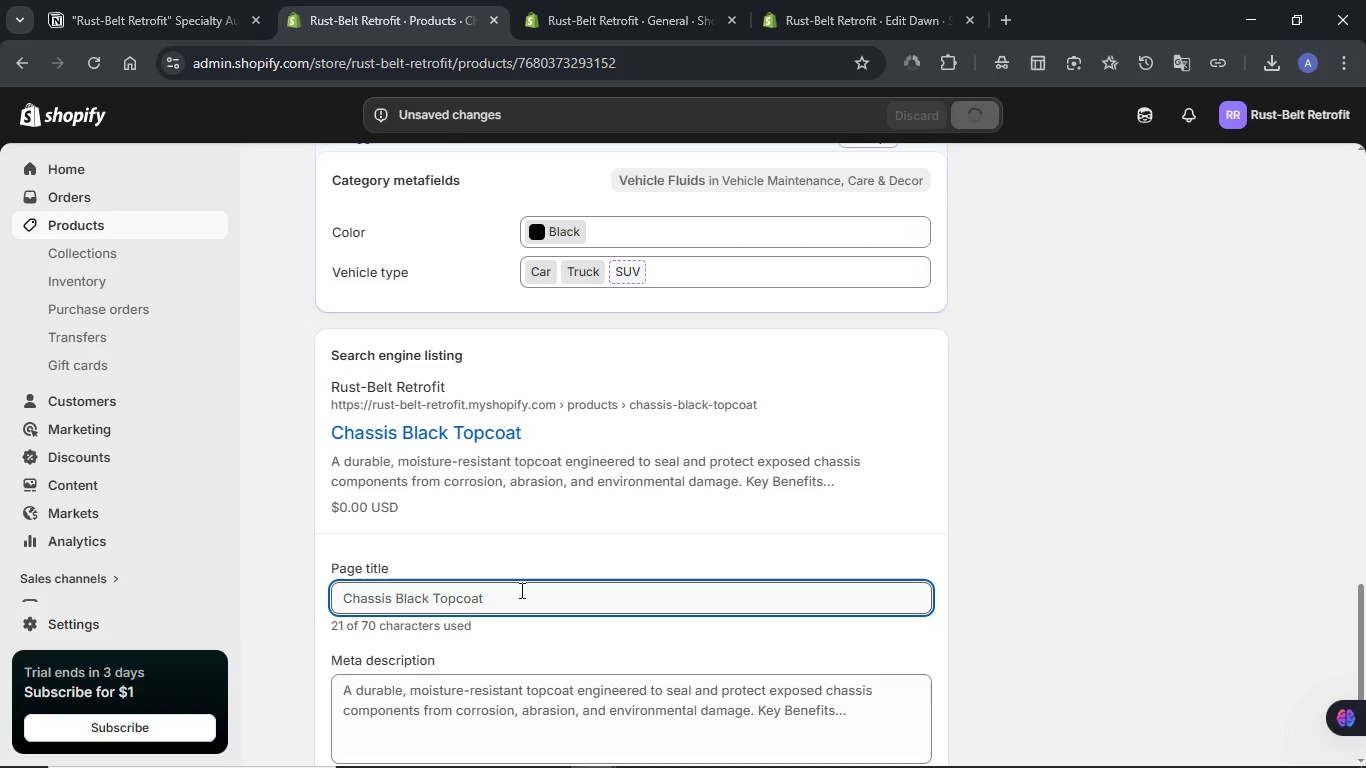 
double_click([520, 590])
 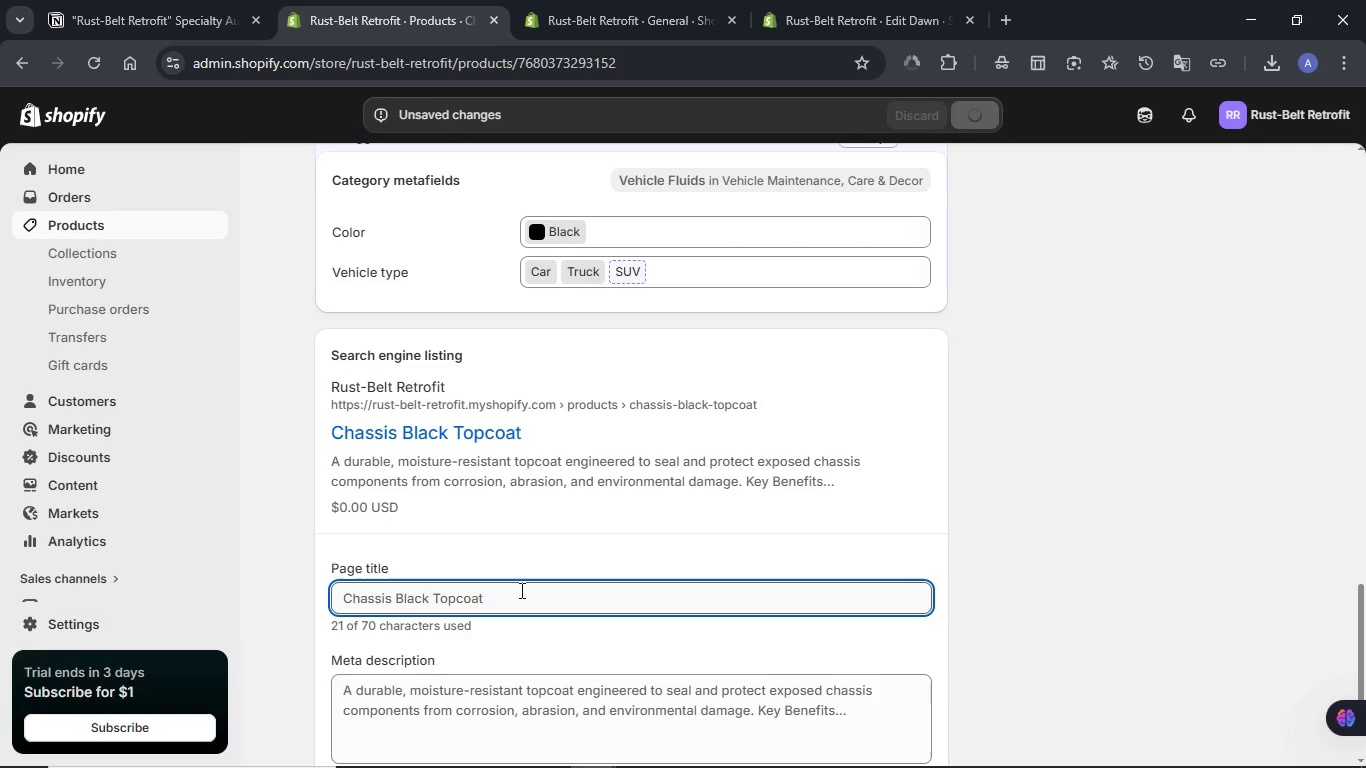 
triple_click([520, 590])
 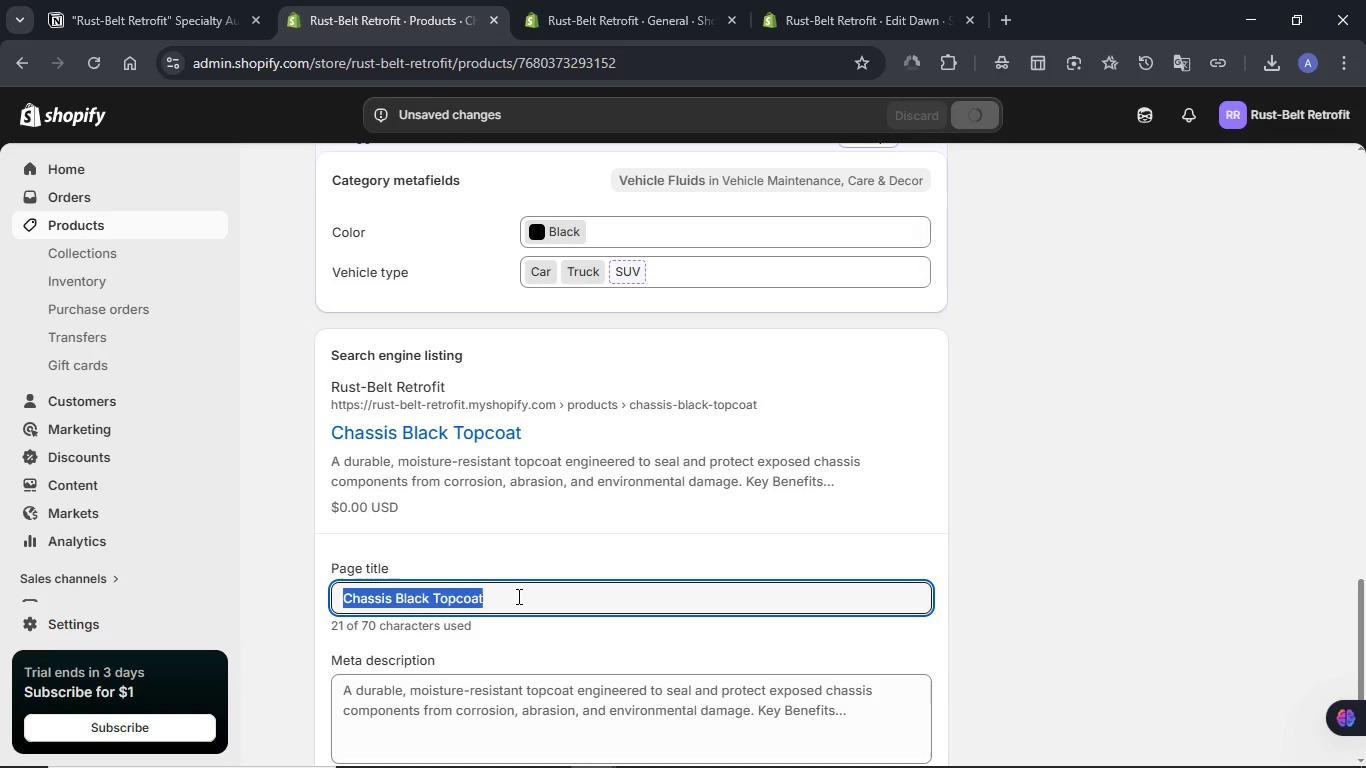 
key(Meta+V)
 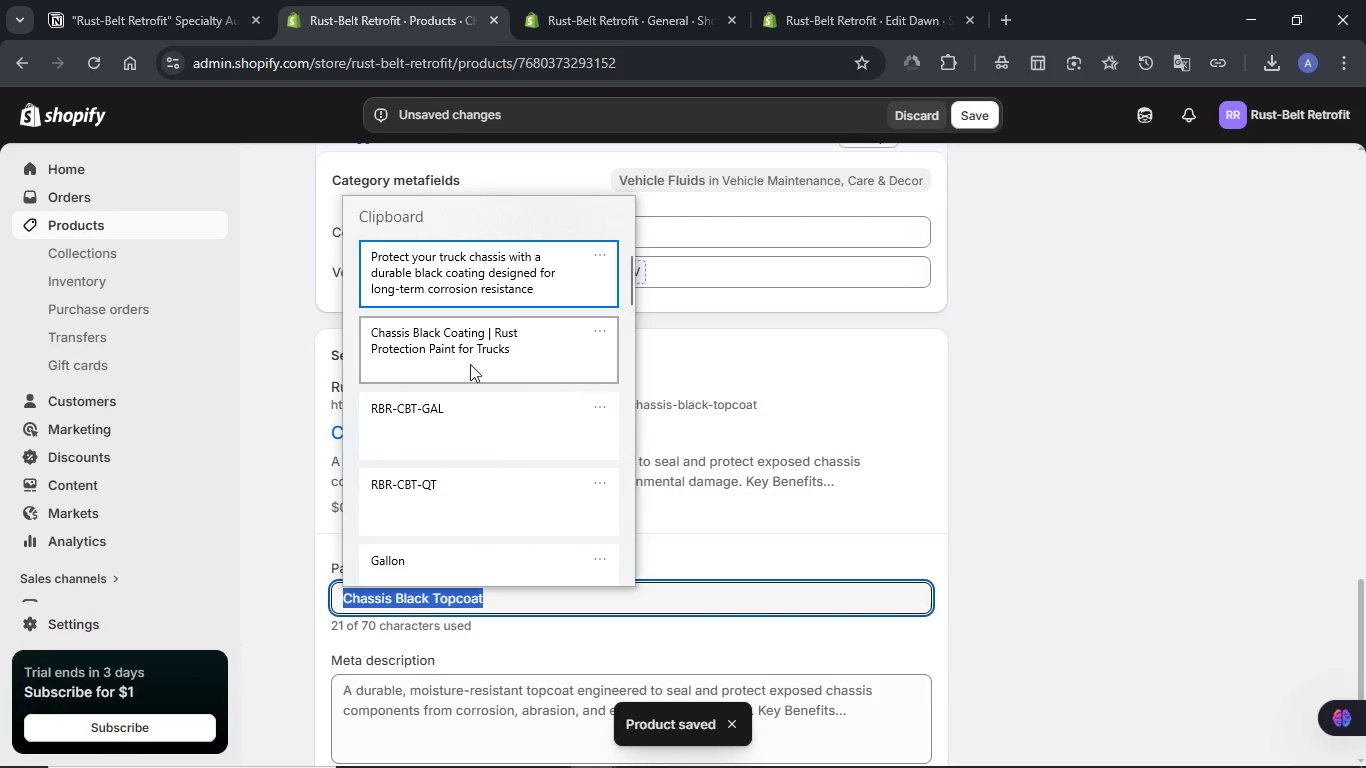 
left_click([469, 356])
 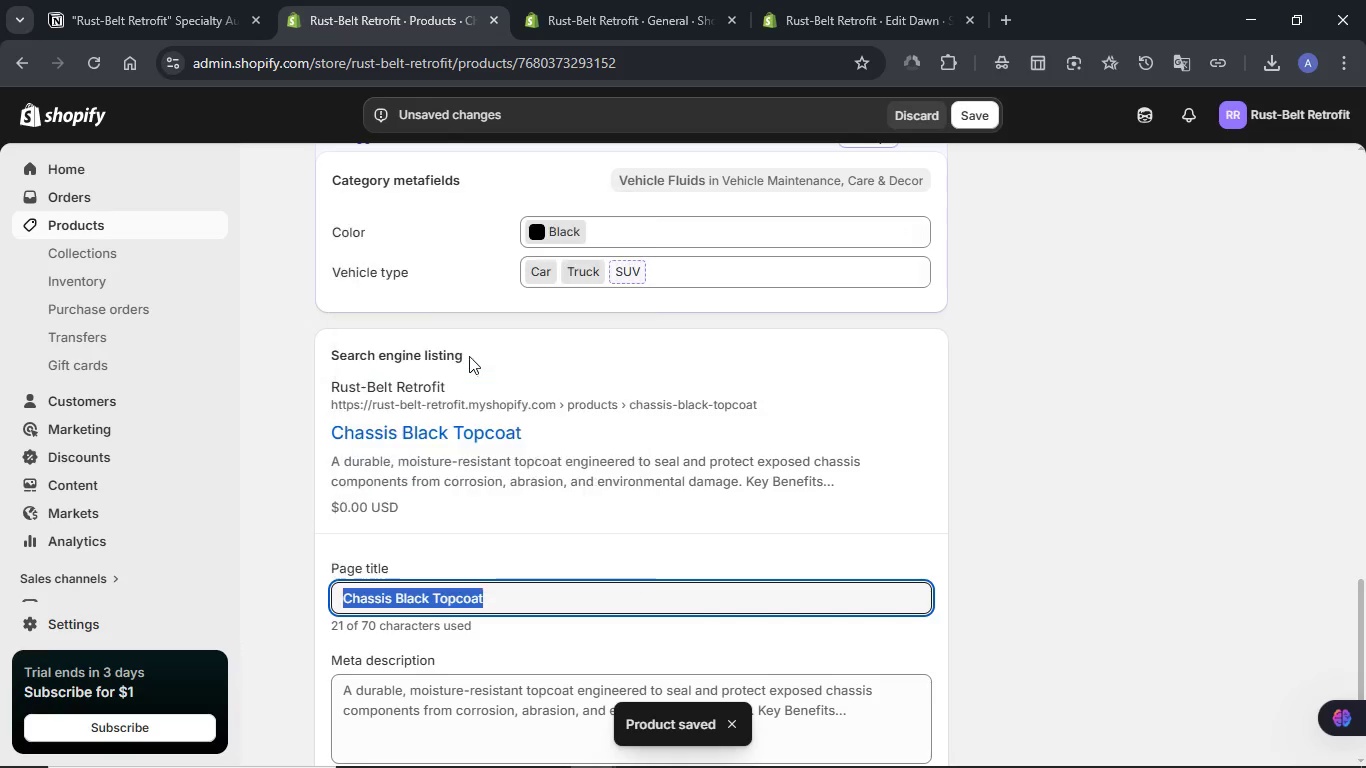 
key(Control+ControlLeft)
 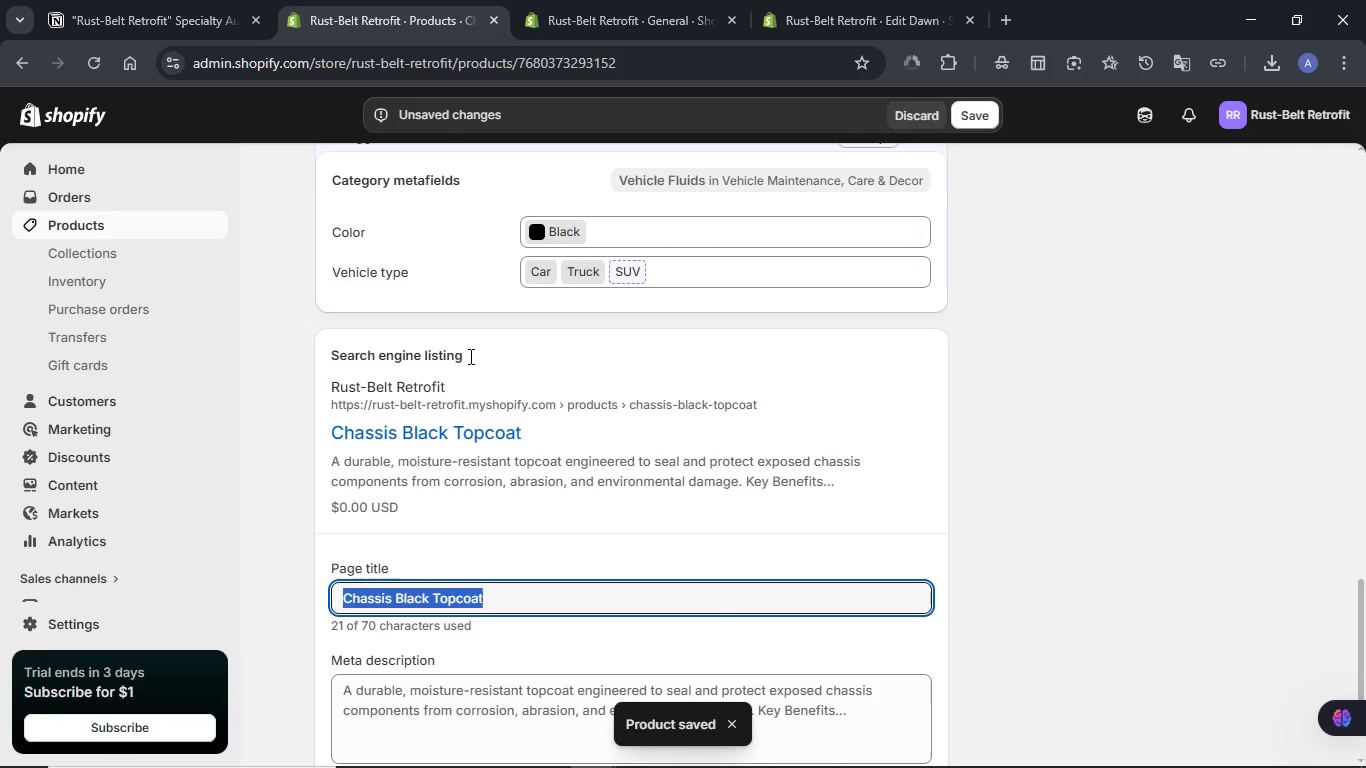 
key(Control+V)
 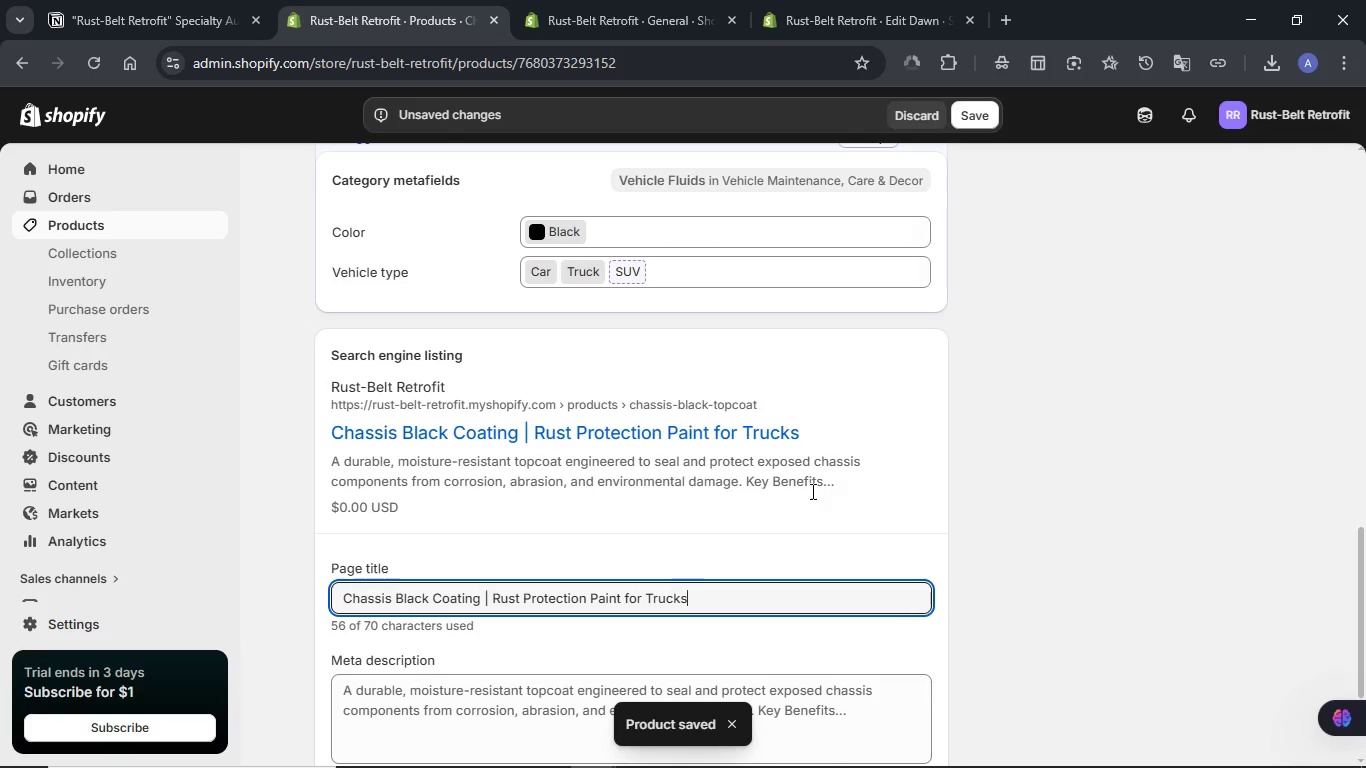 
scroll: coordinate [811, 491], scroll_direction: down, amount: 2.0
 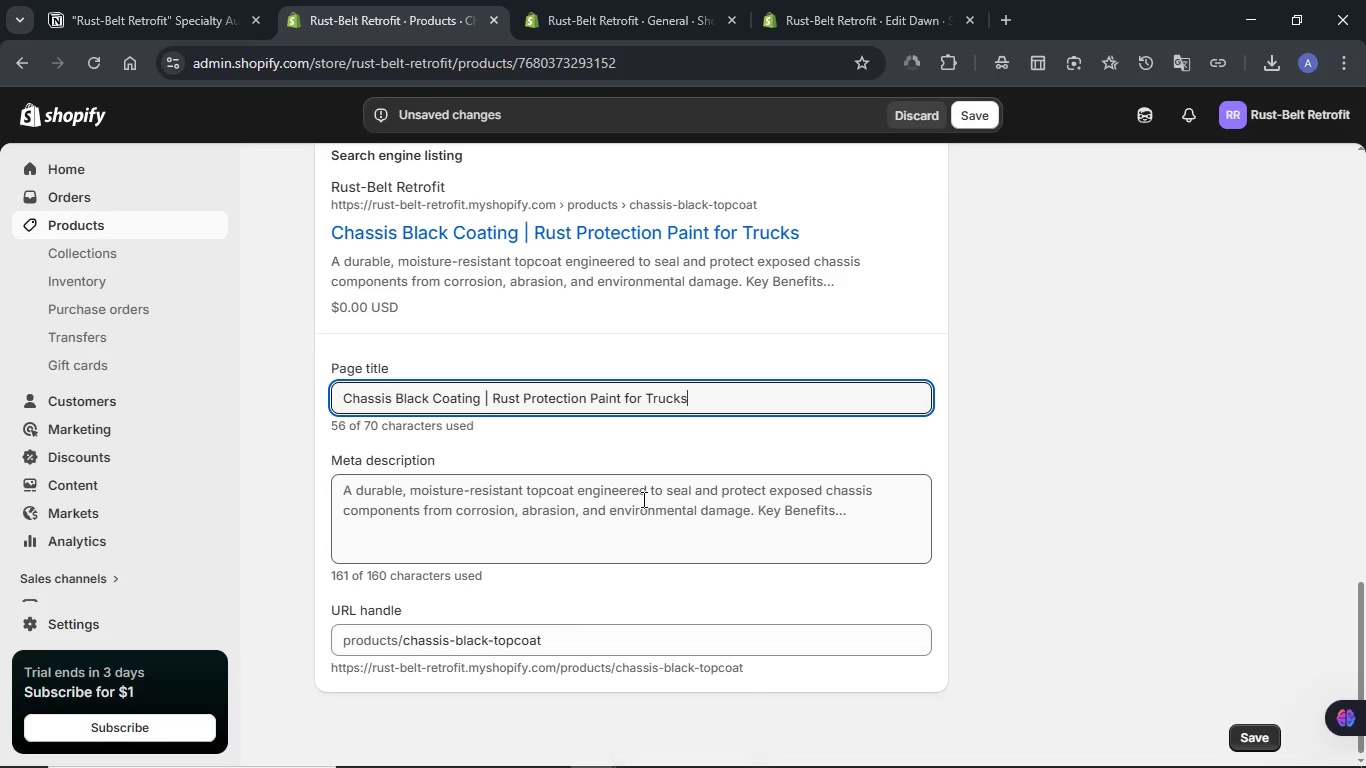 
left_click([642, 499])
 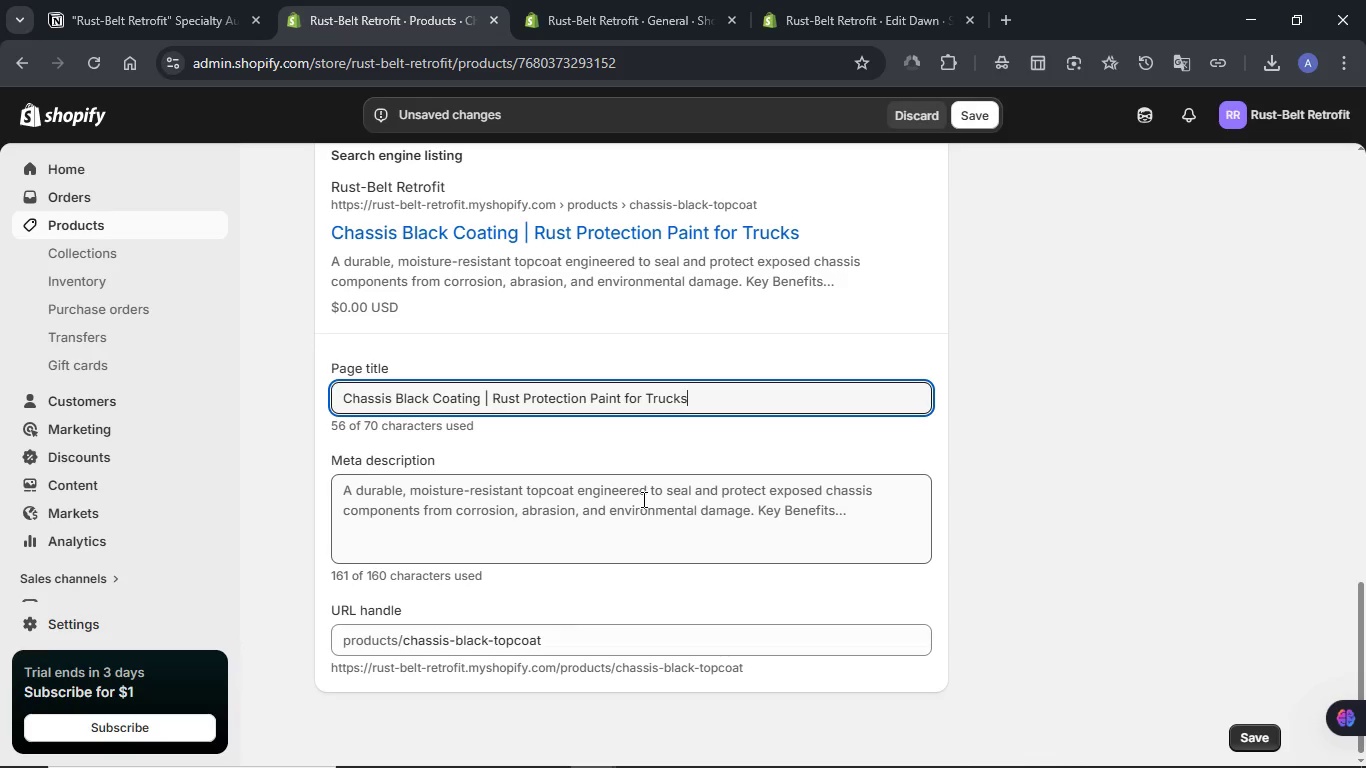 
key(Control+A)
 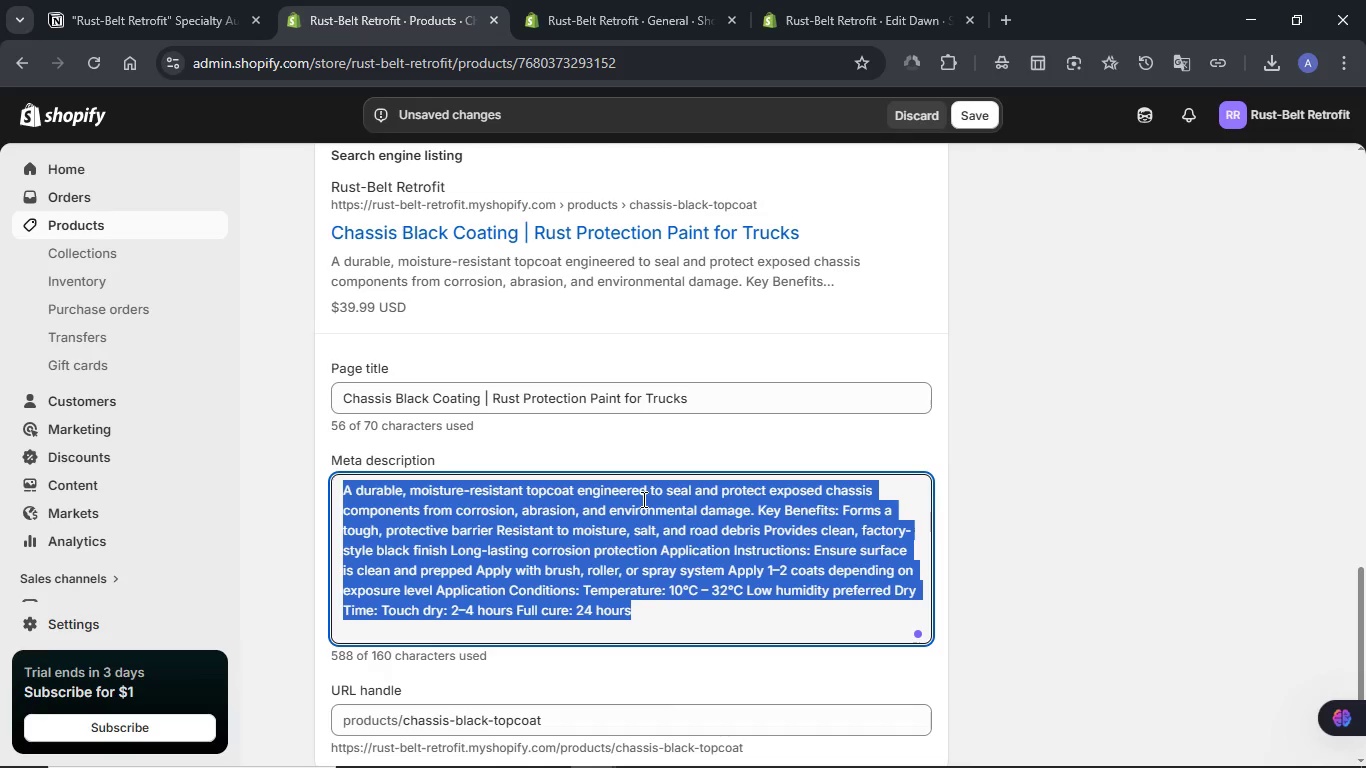 
key(Meta+V)
 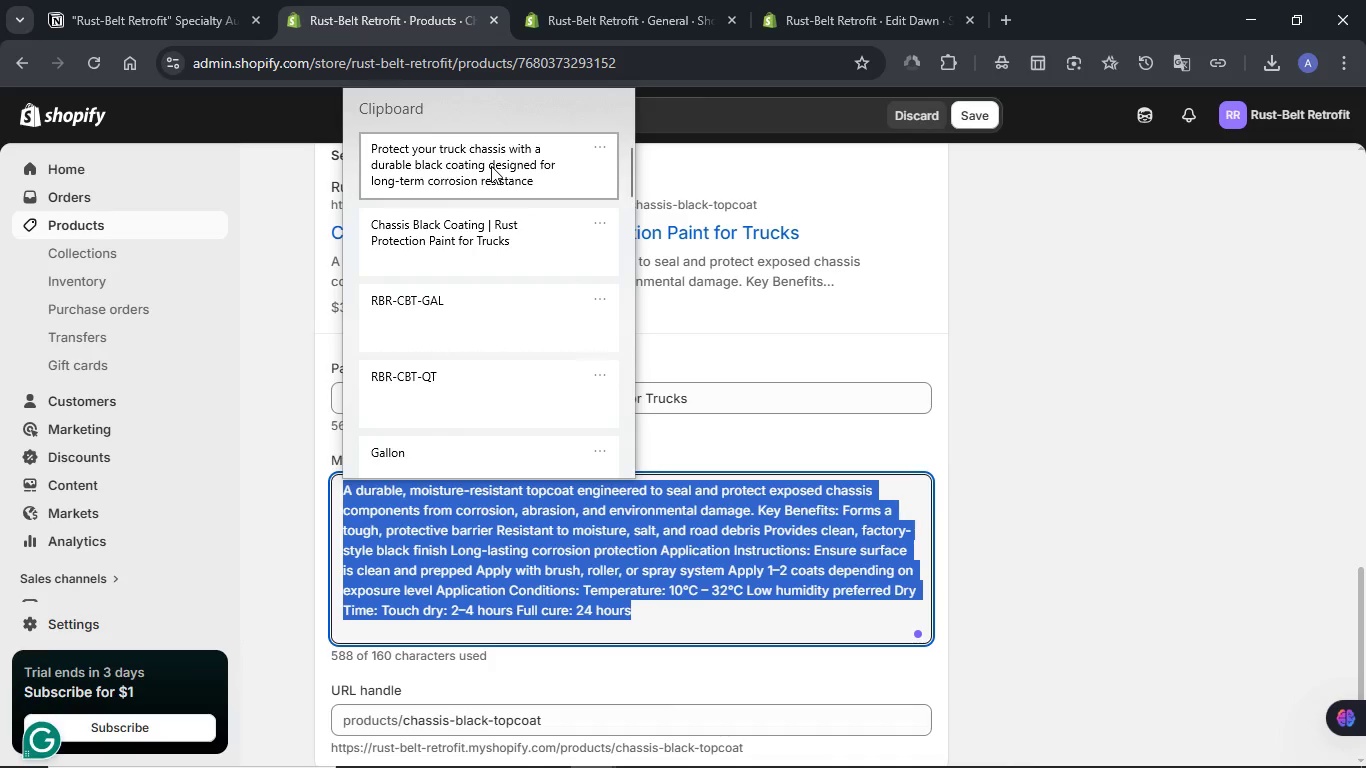 
left_click([491, 166])
 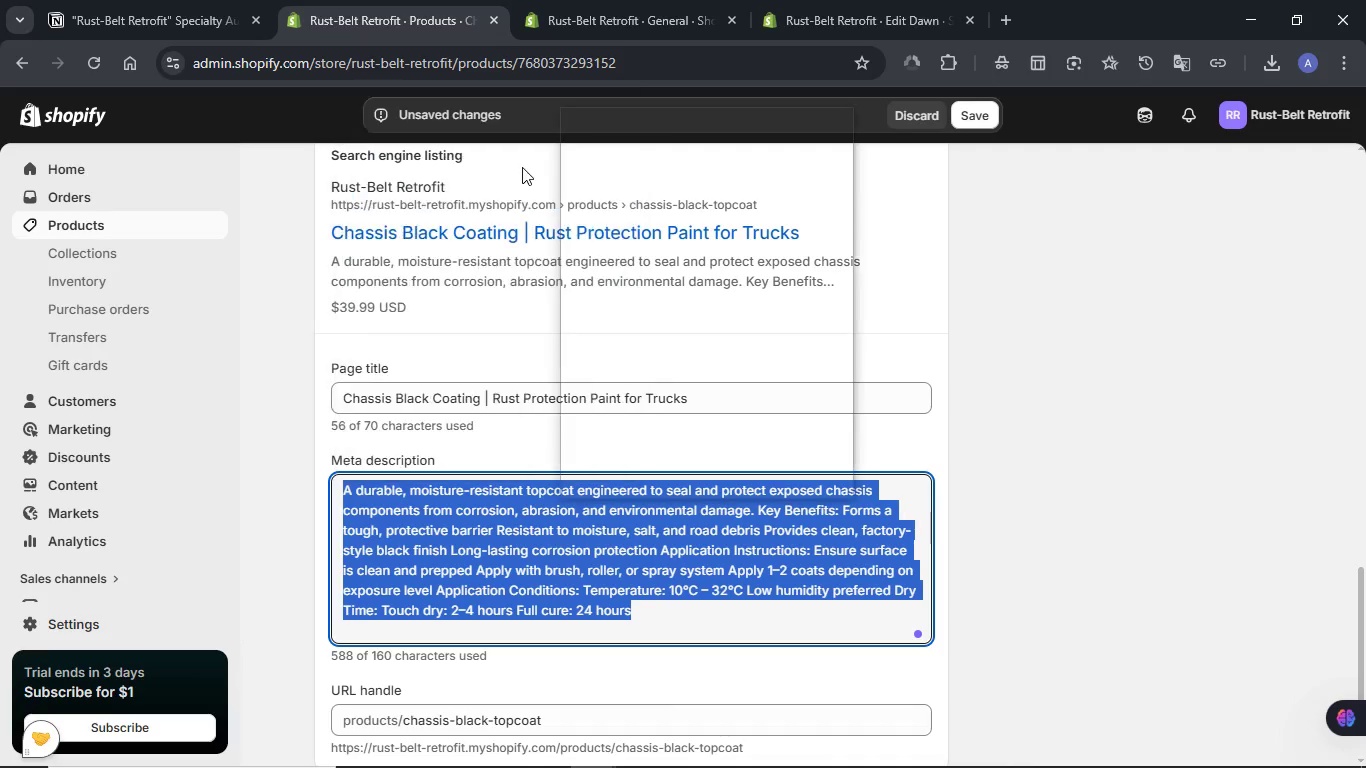 
key(Control+ControlLeft)
 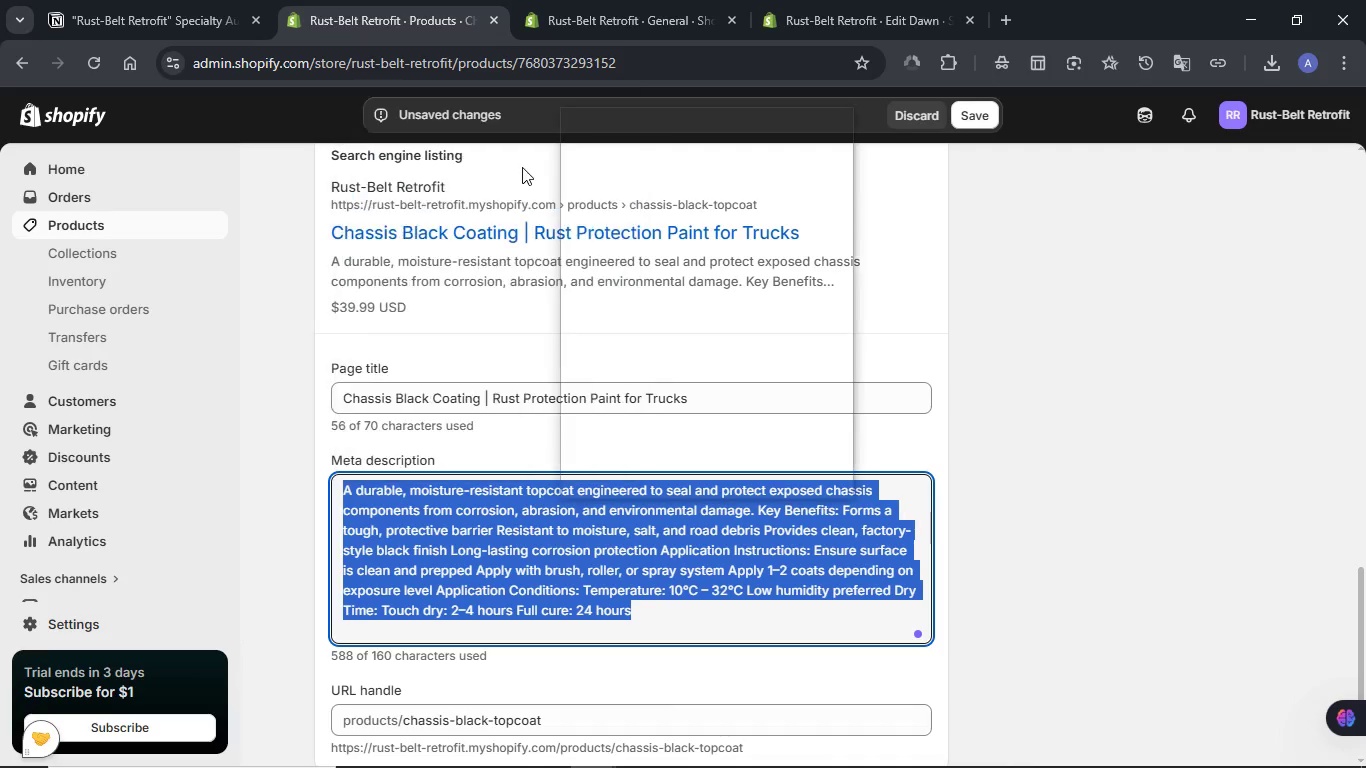 
key(Control+V)
 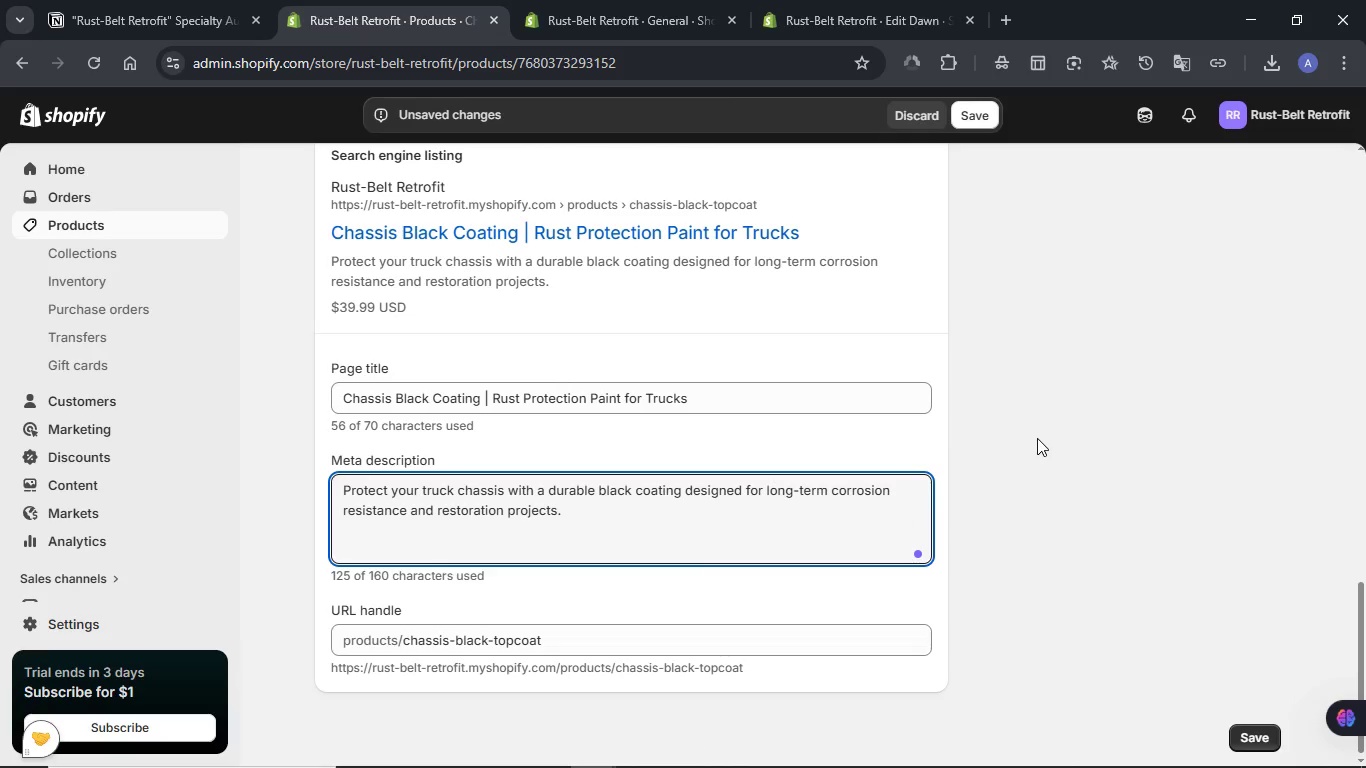 
scroll: coordinate [1037, 438], scroll_direction: up, amount: 8.0
 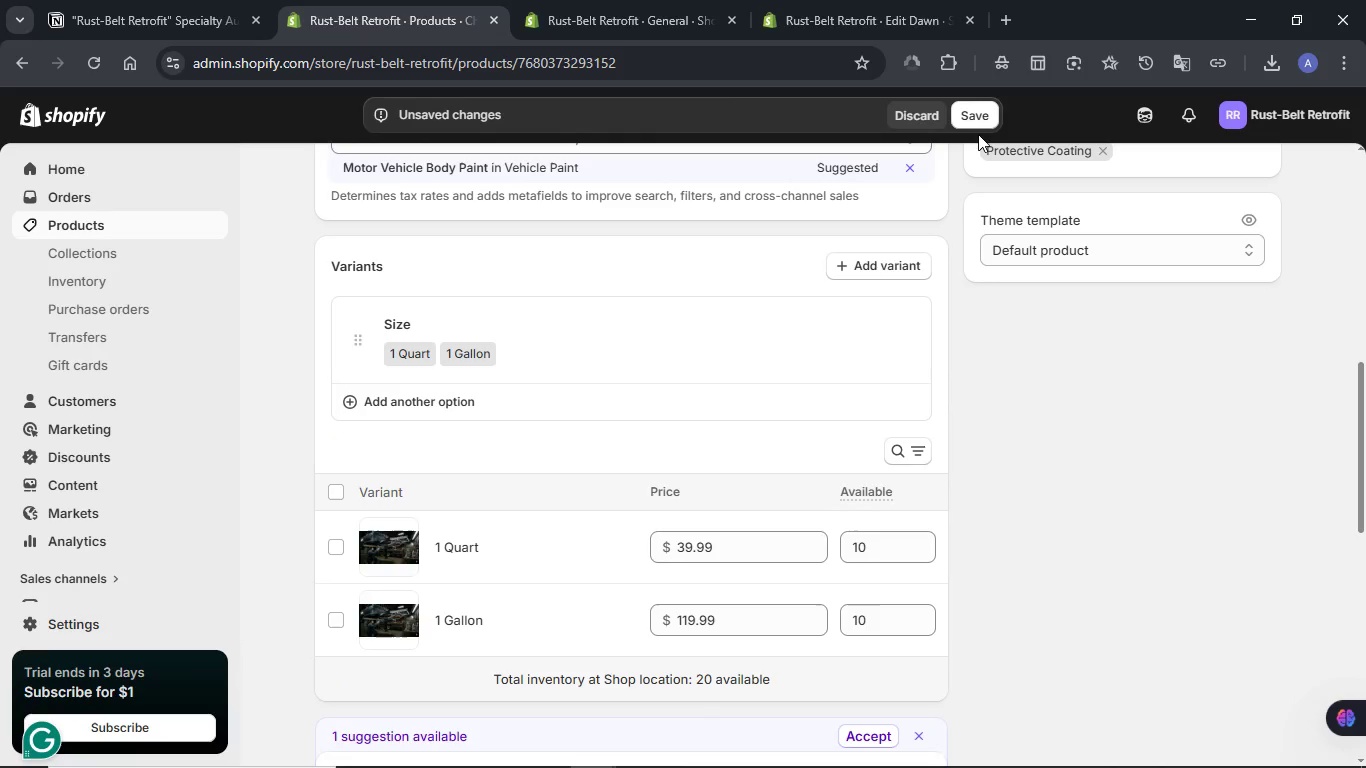 
left_click([976, 119])
 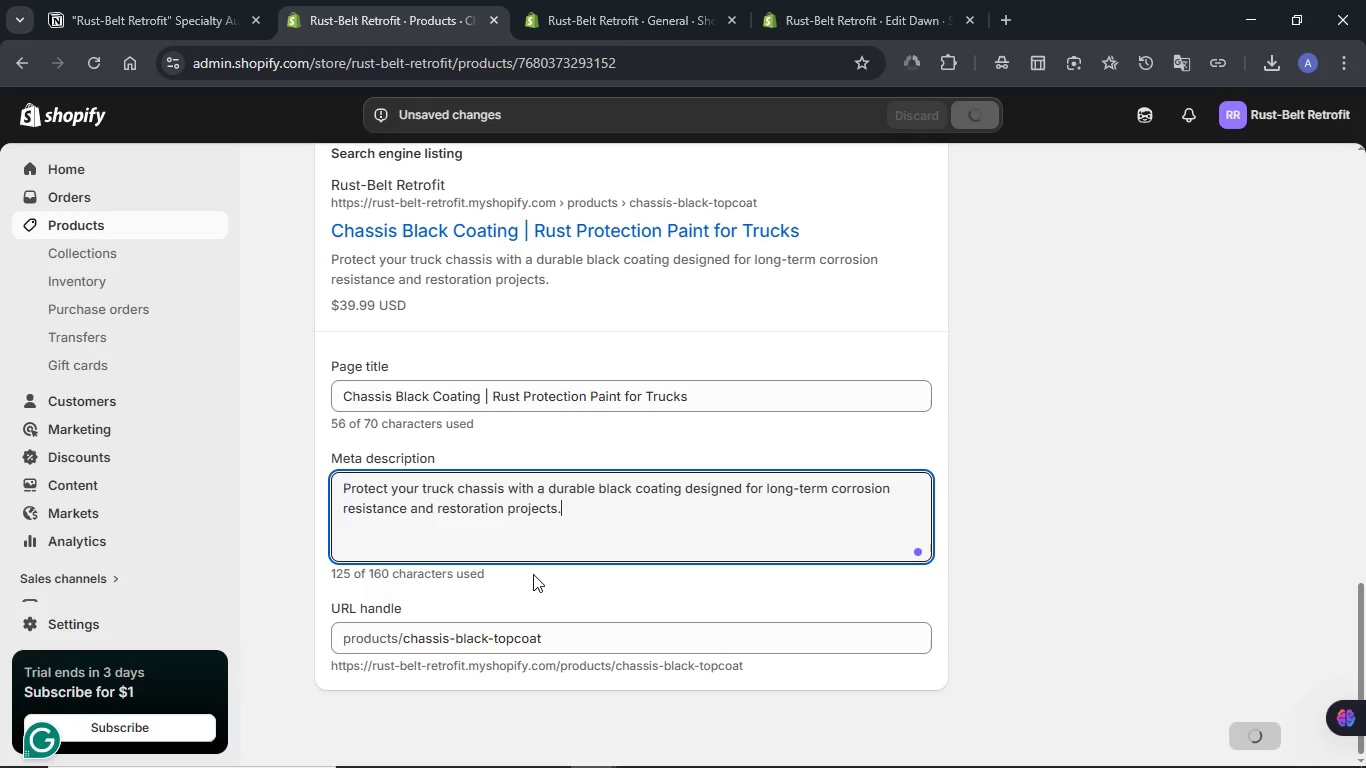 
mouse_move([479, 550])
 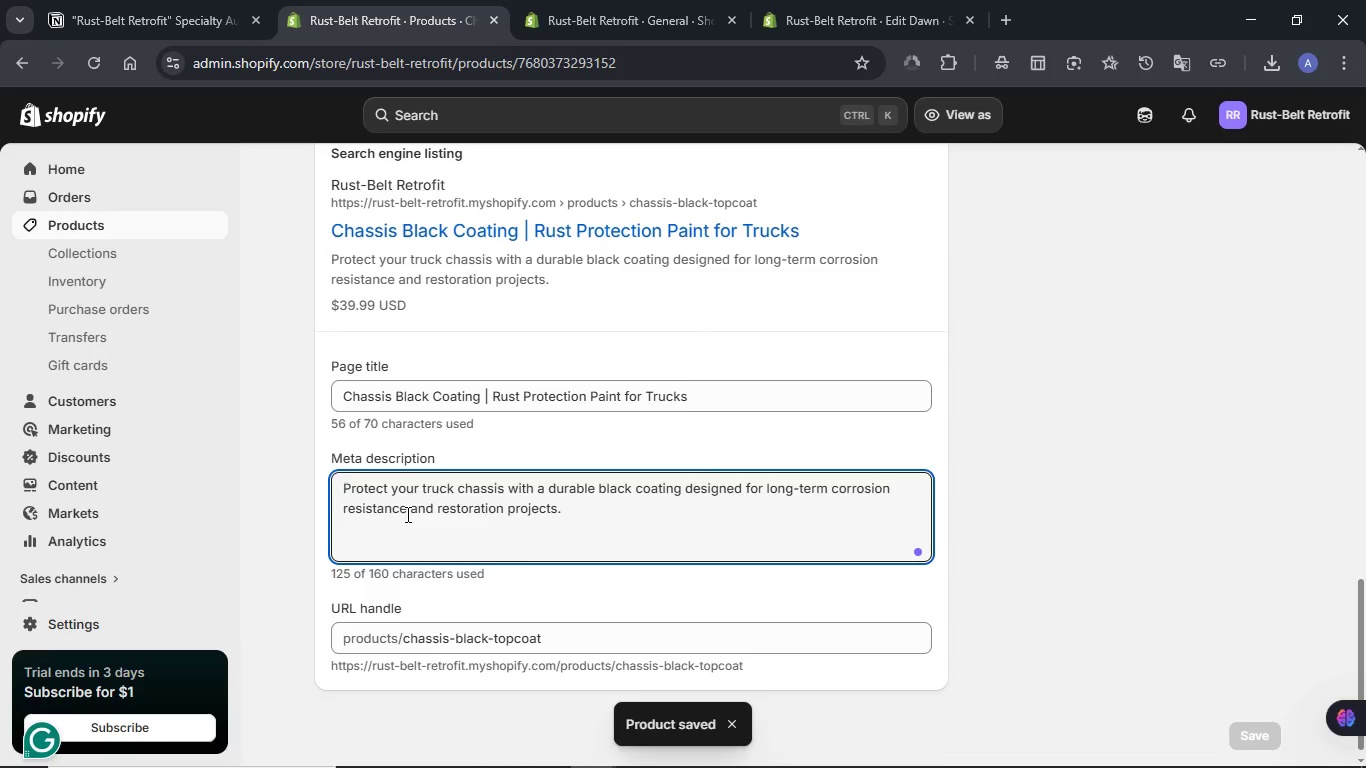 
scroll: coordinate [406, 513], scroll_direction: up, amount: 5.0
 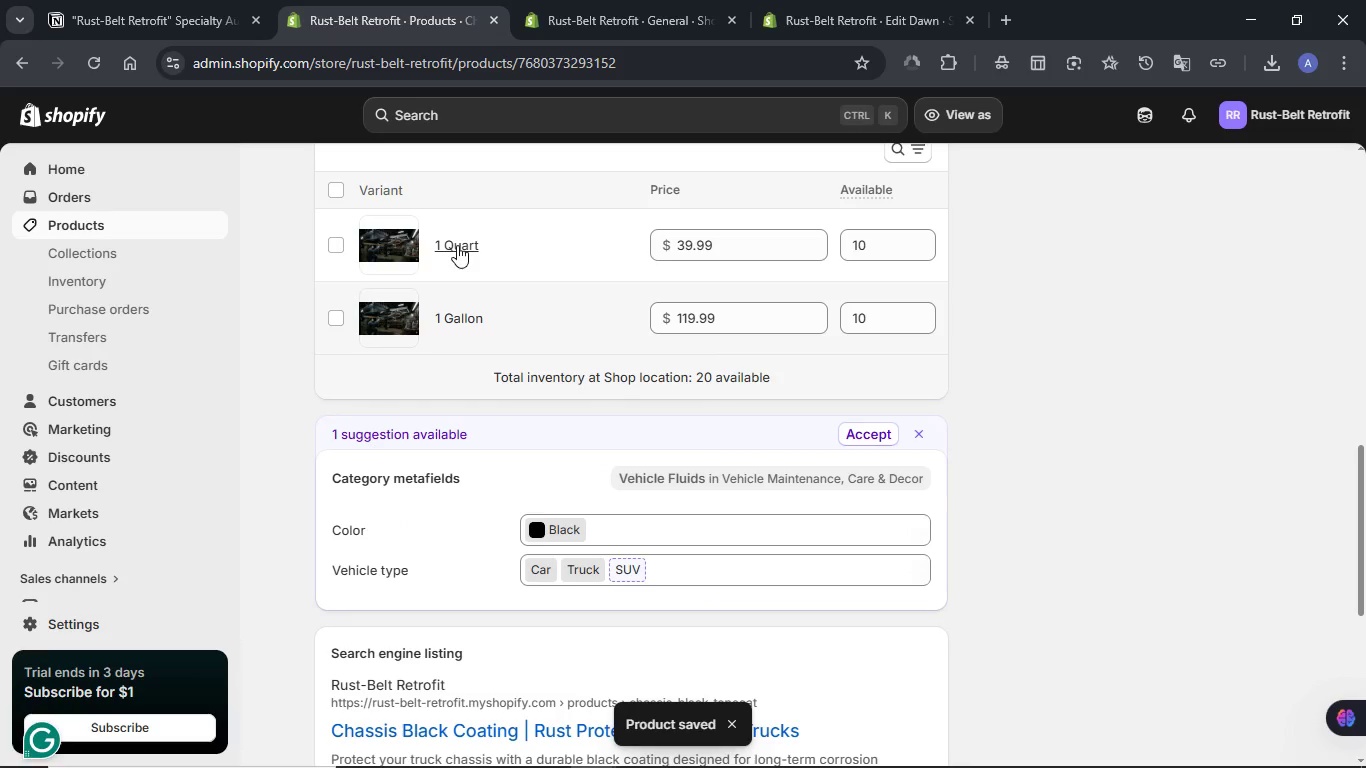 
left_click([457, 245])
 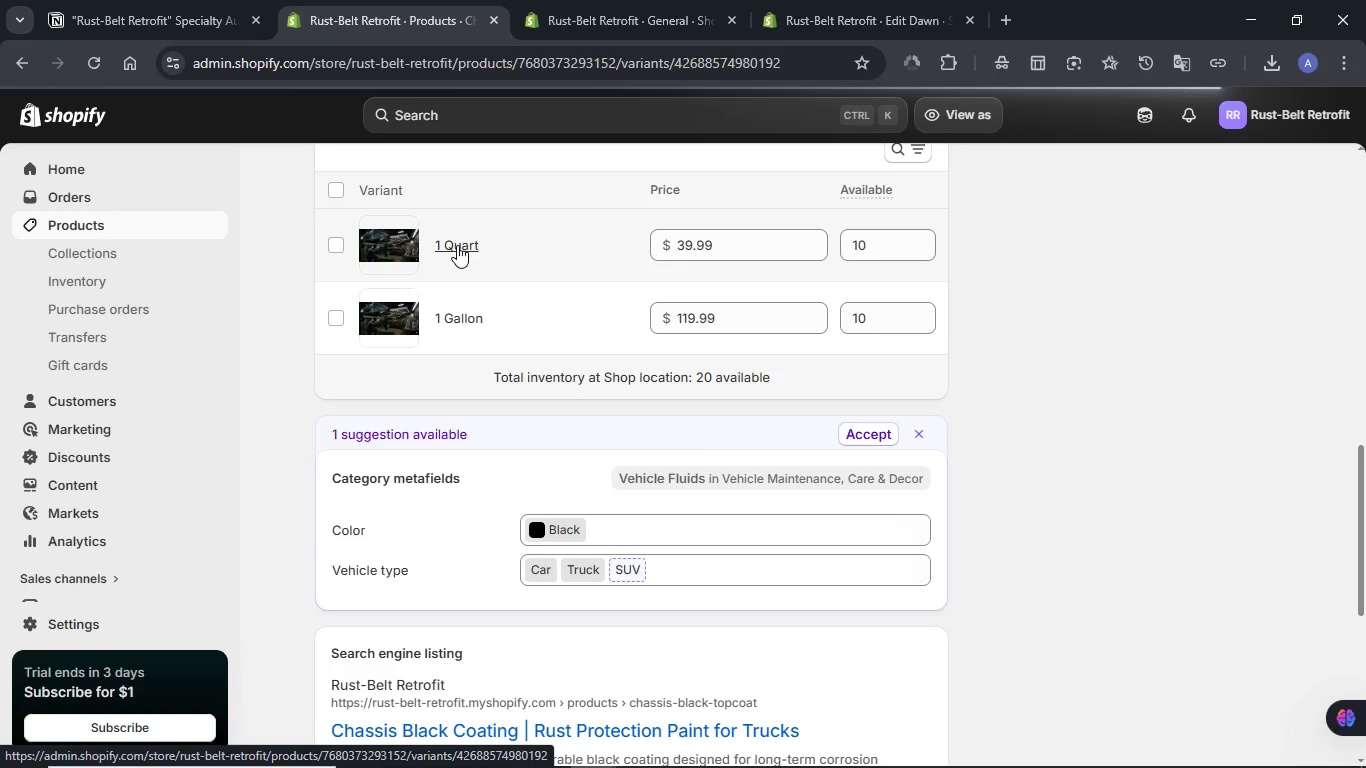 
wait(6.95)
 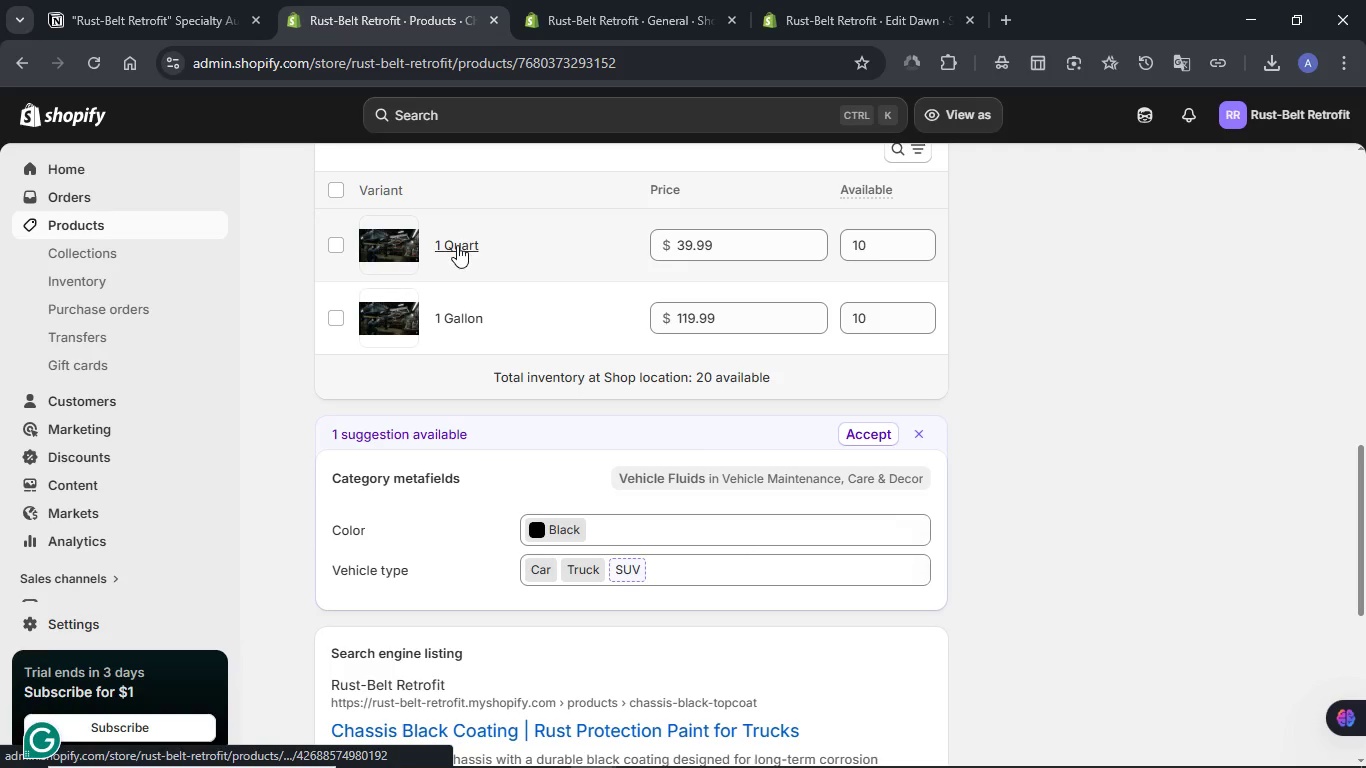 
left_click([999, 739])